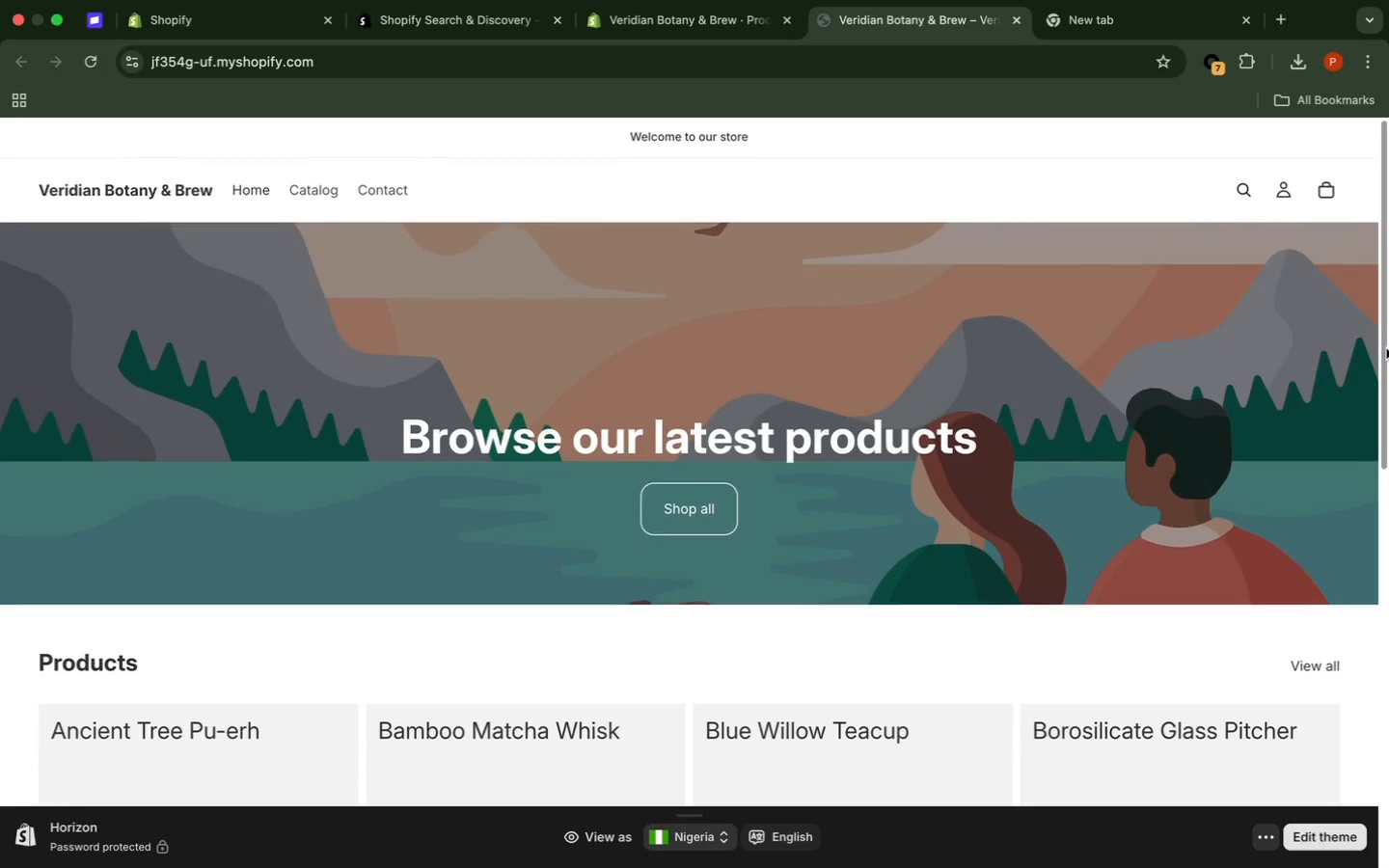 
scroll: coordinate [1386, 348], scroll_direction: down, amount: 4.0
 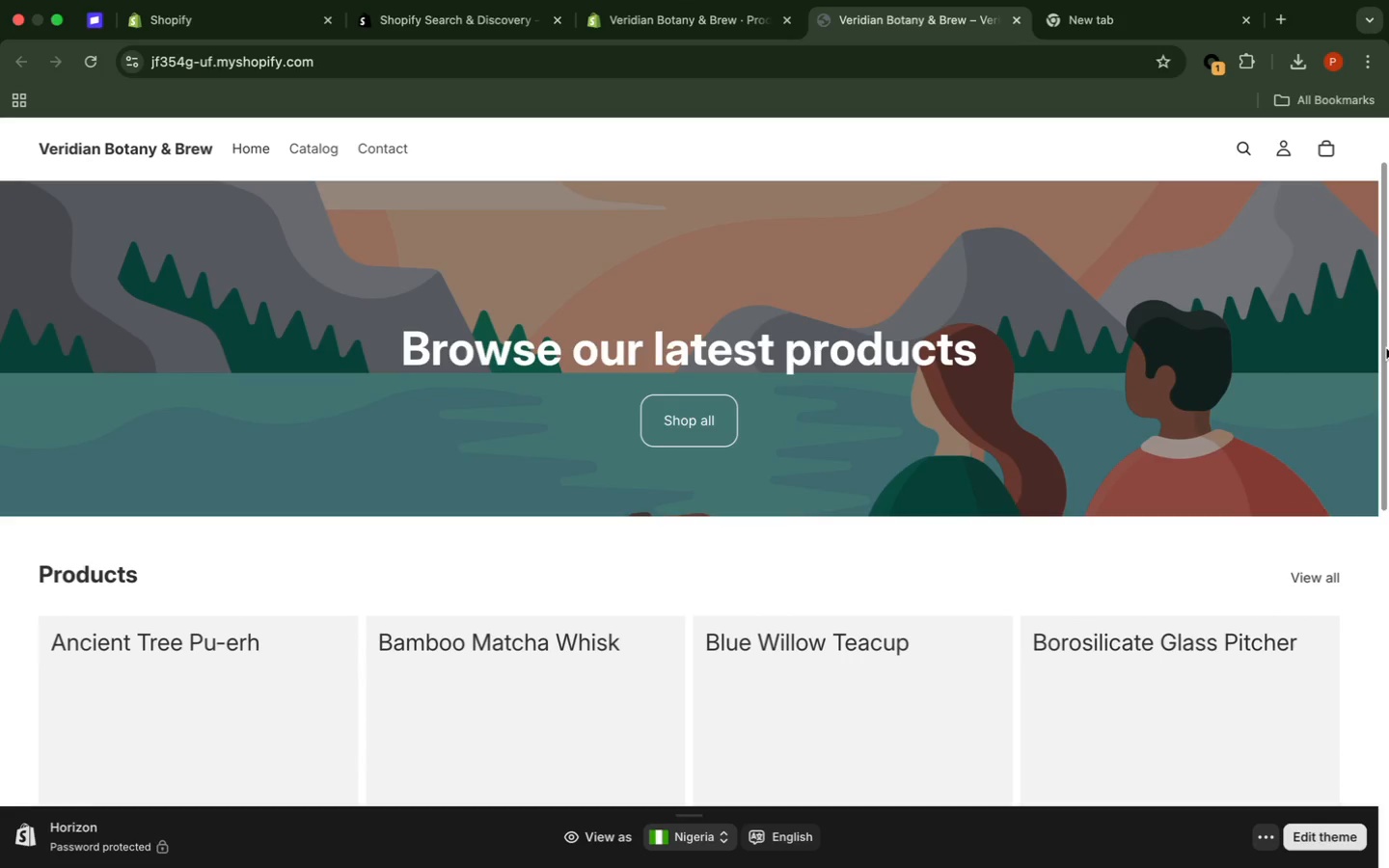 
scroll: coordinate [1386, 348], scroll_direction: up, amount: 5.0
 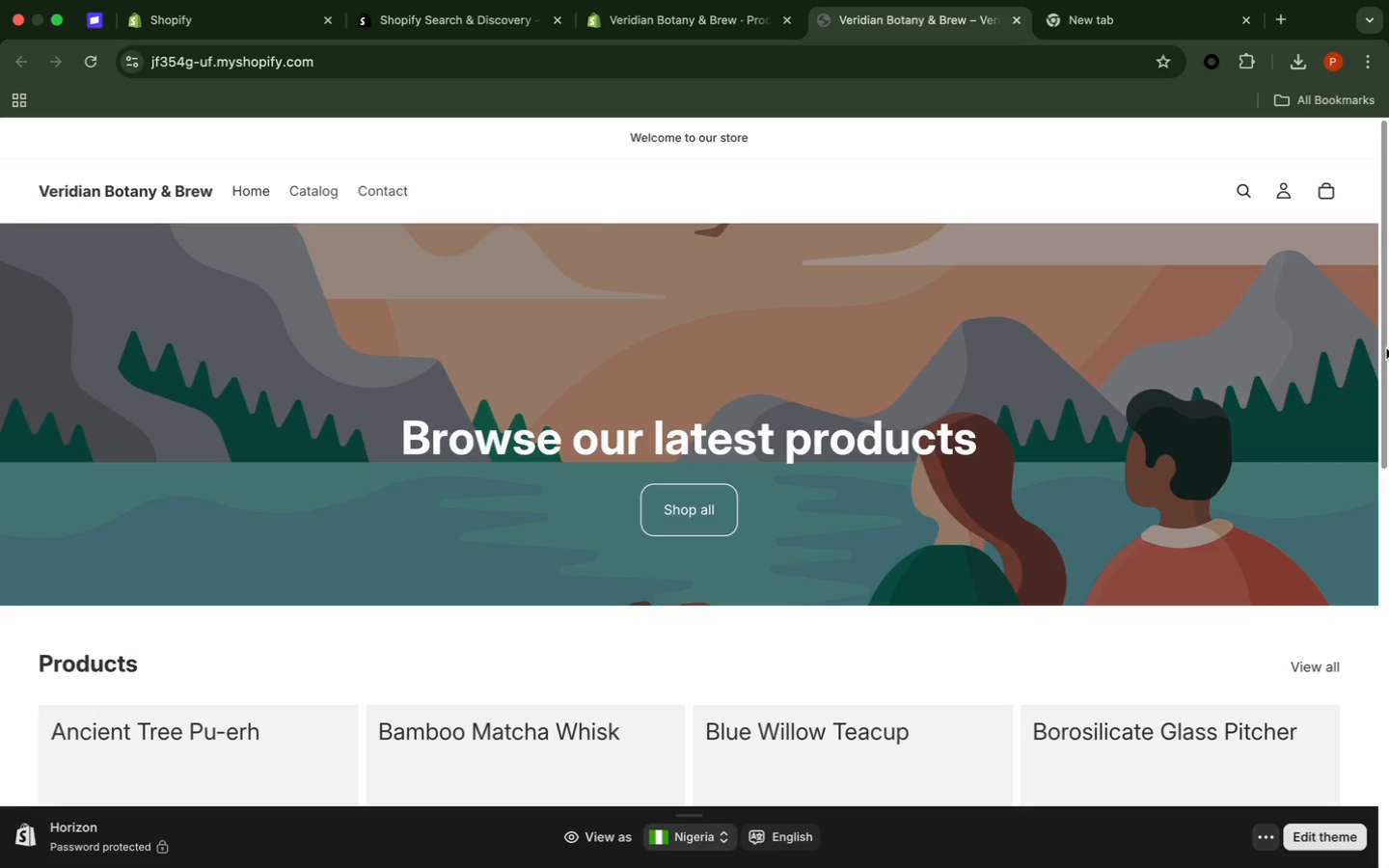 
wait(16.76)
 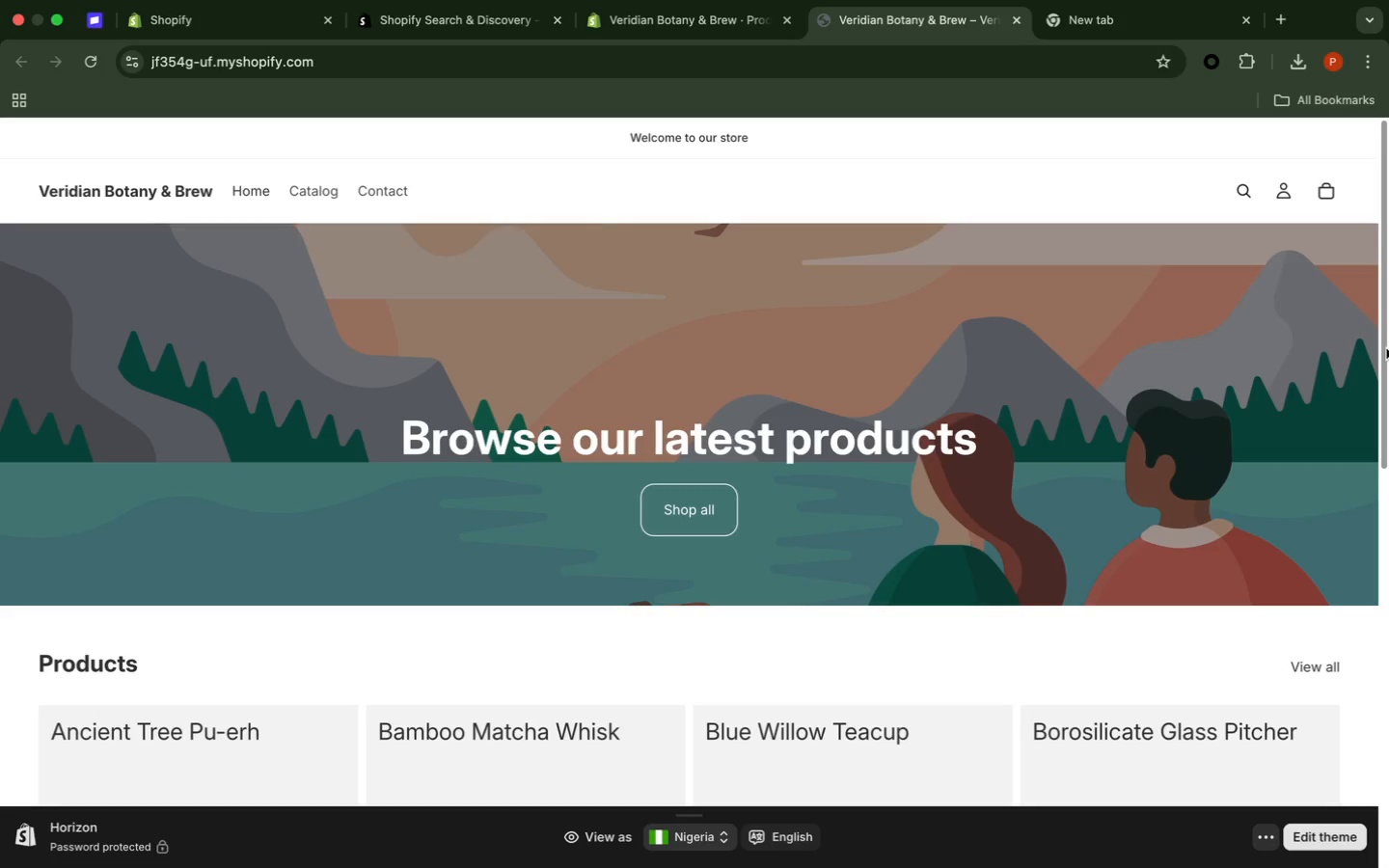 
scroll: coordinate [1386, 348], scroll_direction: down, amount: 31.0
 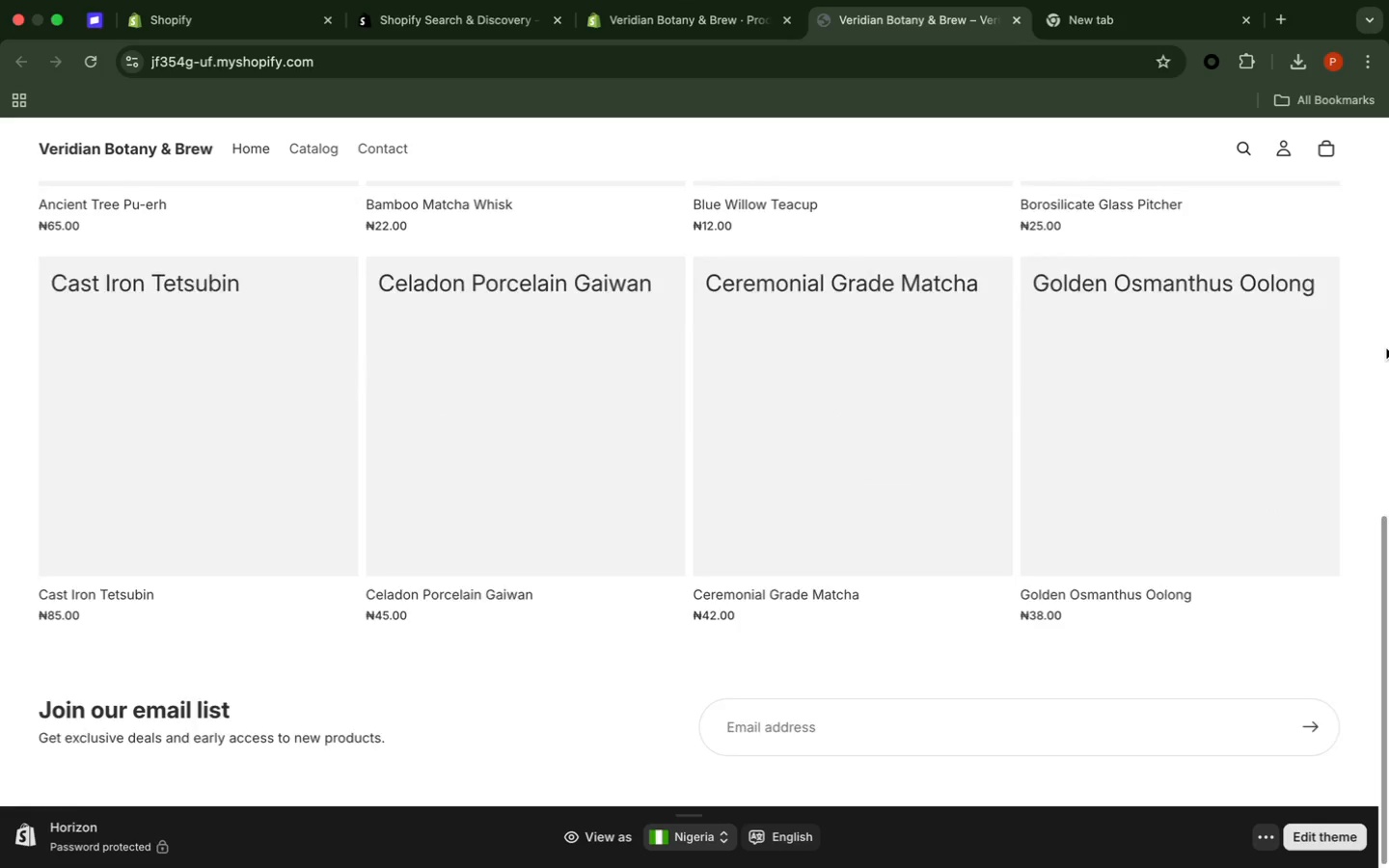 
scroll: coordinate [1386, 348], scroll_direction: up, amount: 28.0
 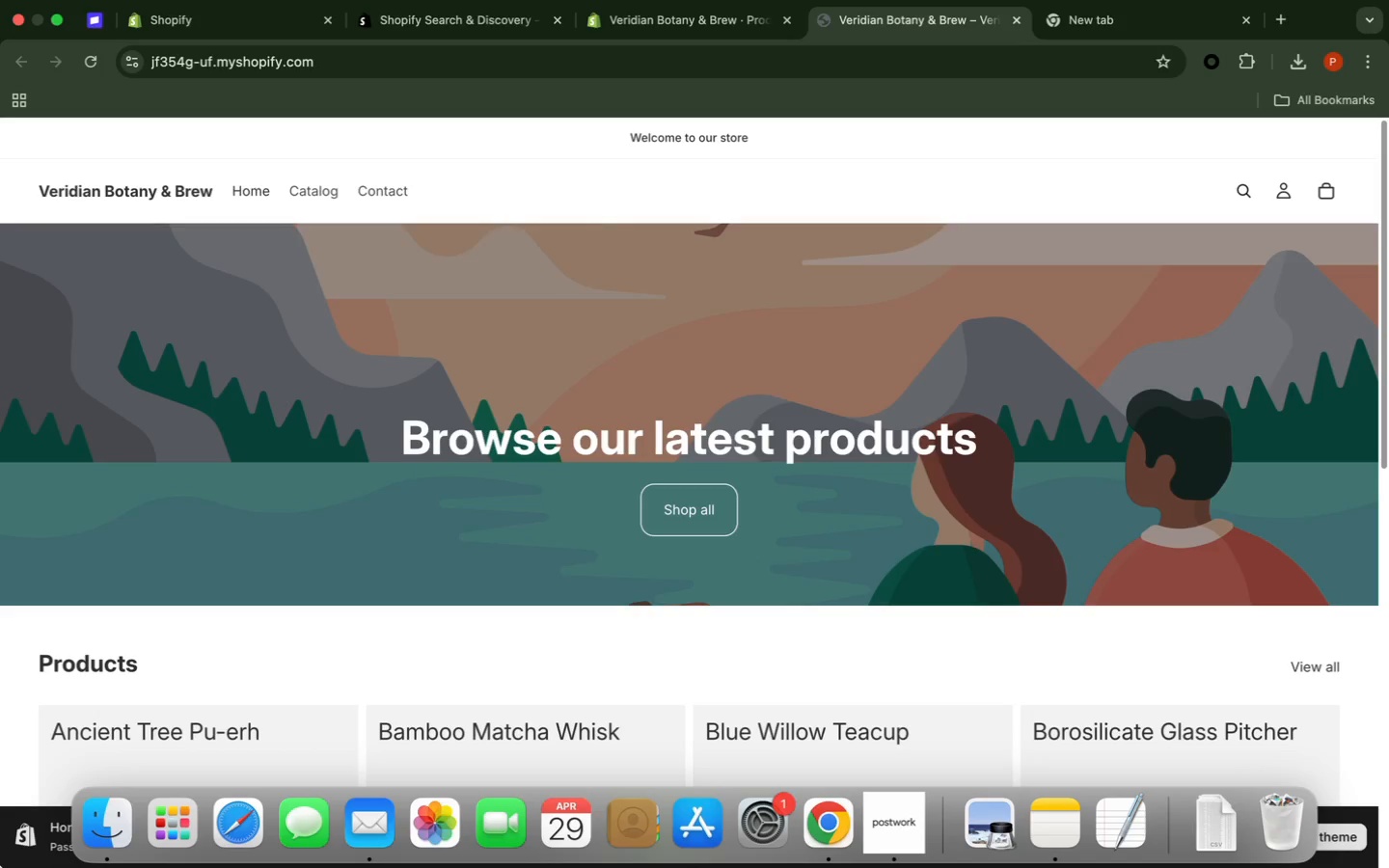 
wait(33.41)
 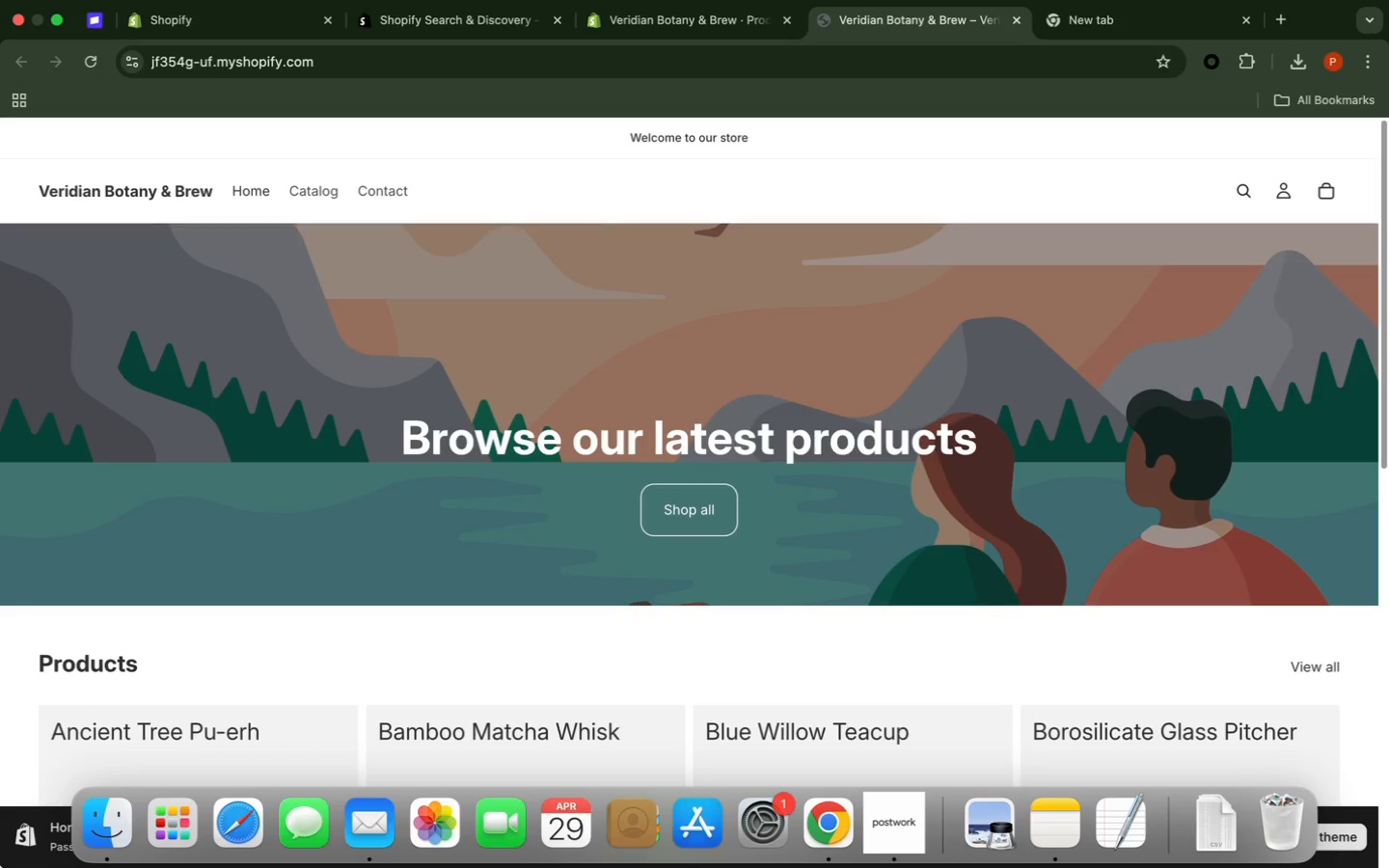 
scroll: coordinate [130, 805], scroll_direction: down, amount: 20.0
 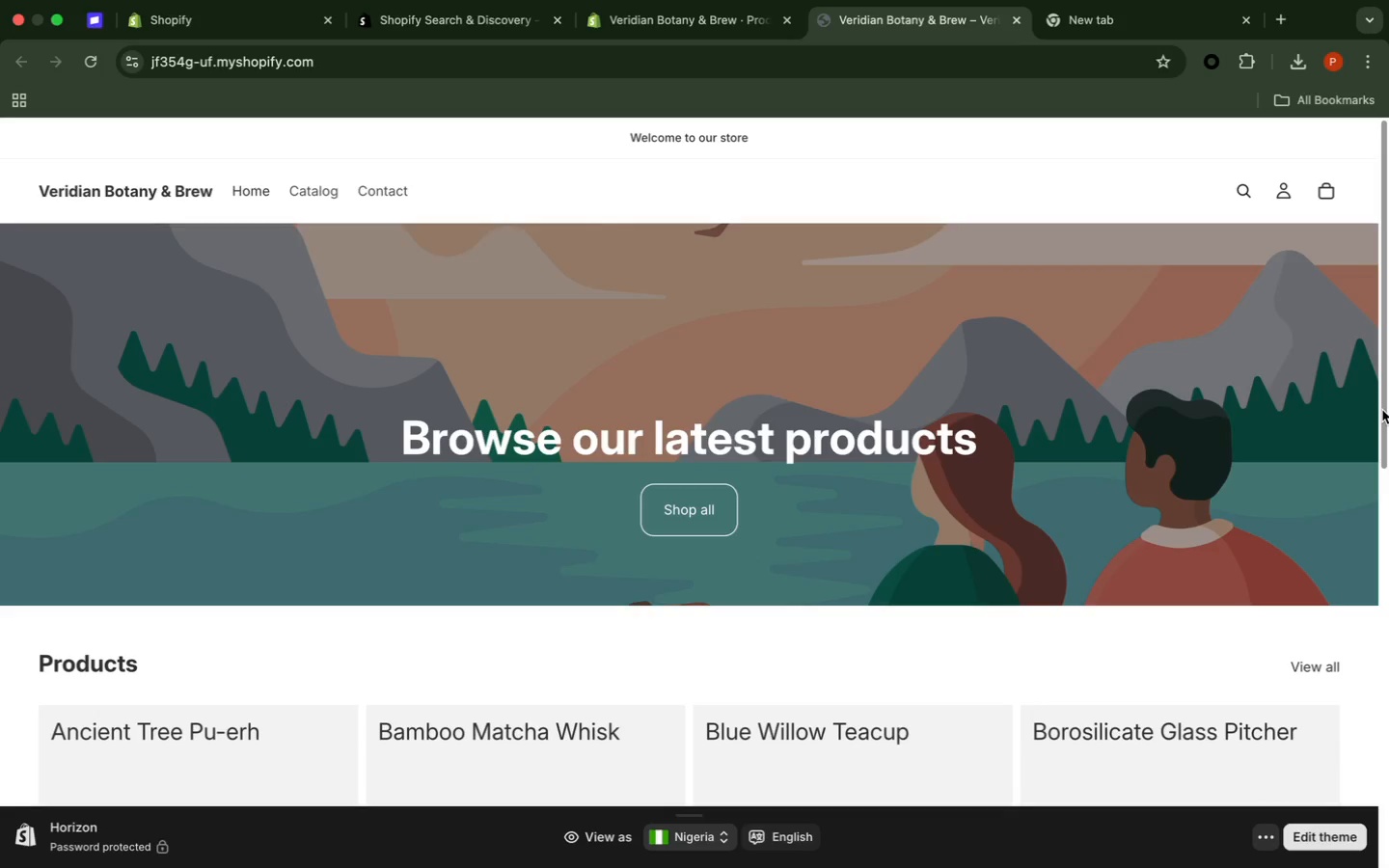 
left_click([1382, 410])
 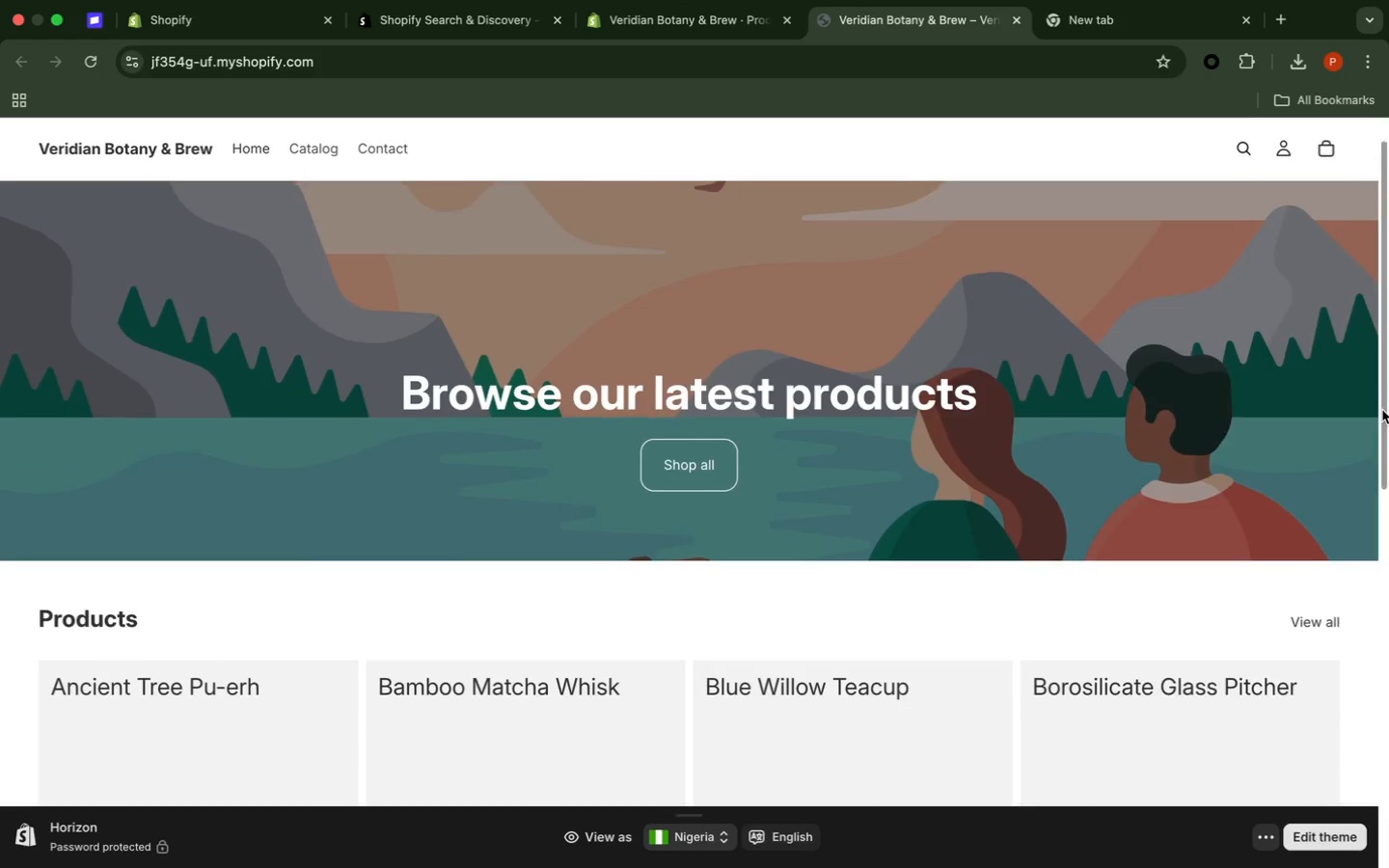 
scroll: coordinate [1382, 410], scroll_direction: down, amount: 18.0
 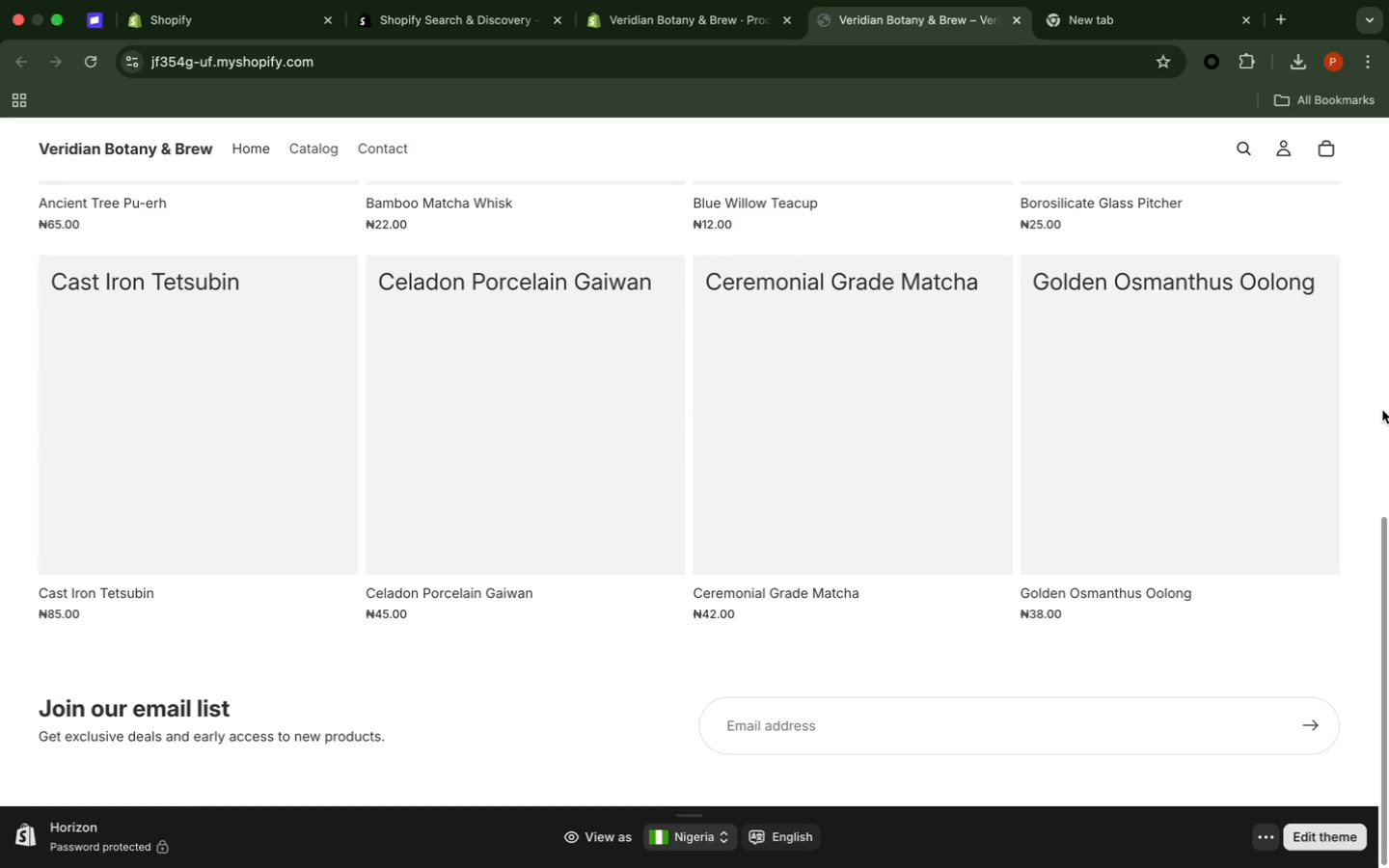 
scroll: coordinate [1382, 413], scroll_direction: up, amount: 32.0
 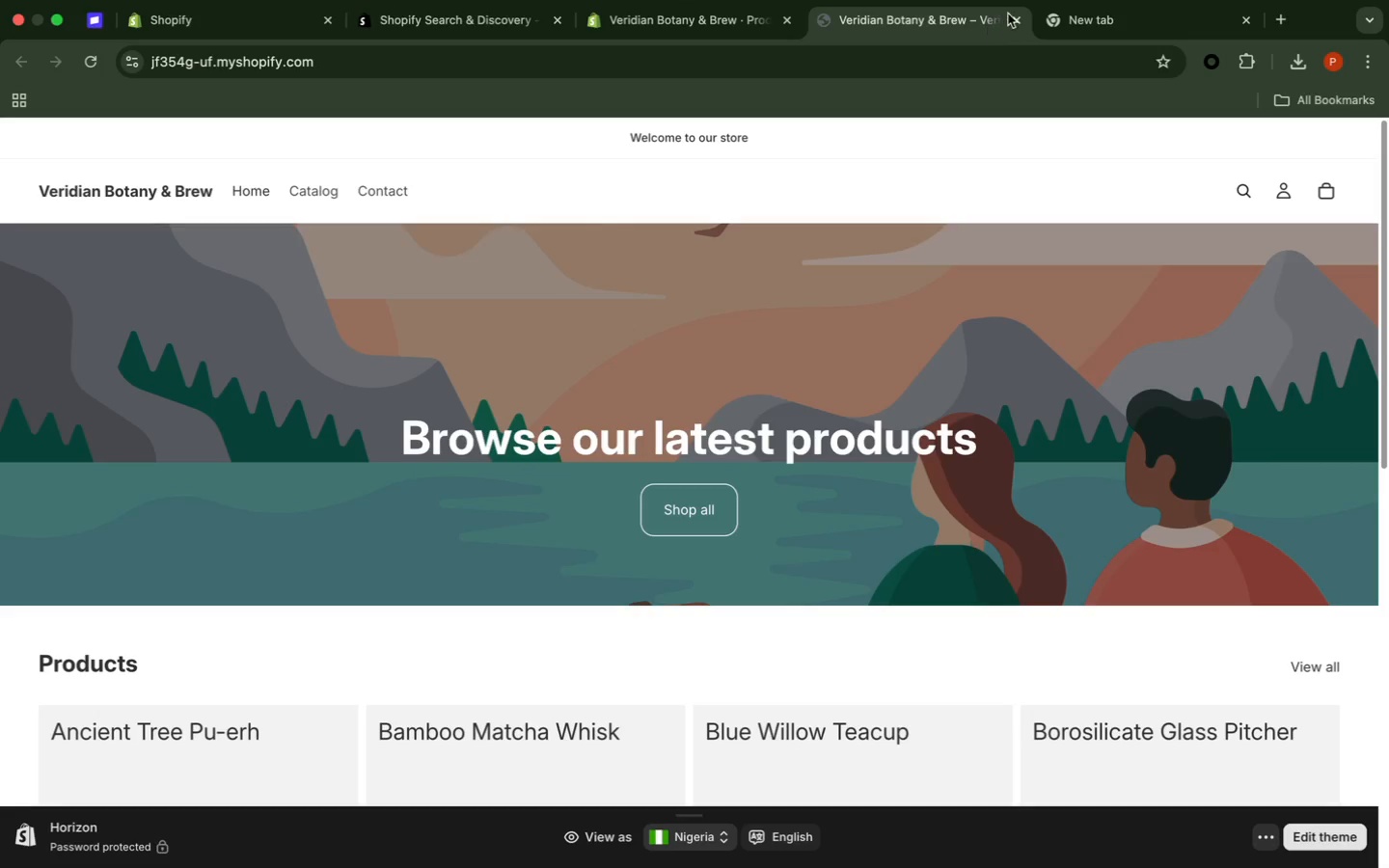 
left_click([1015, 20])
 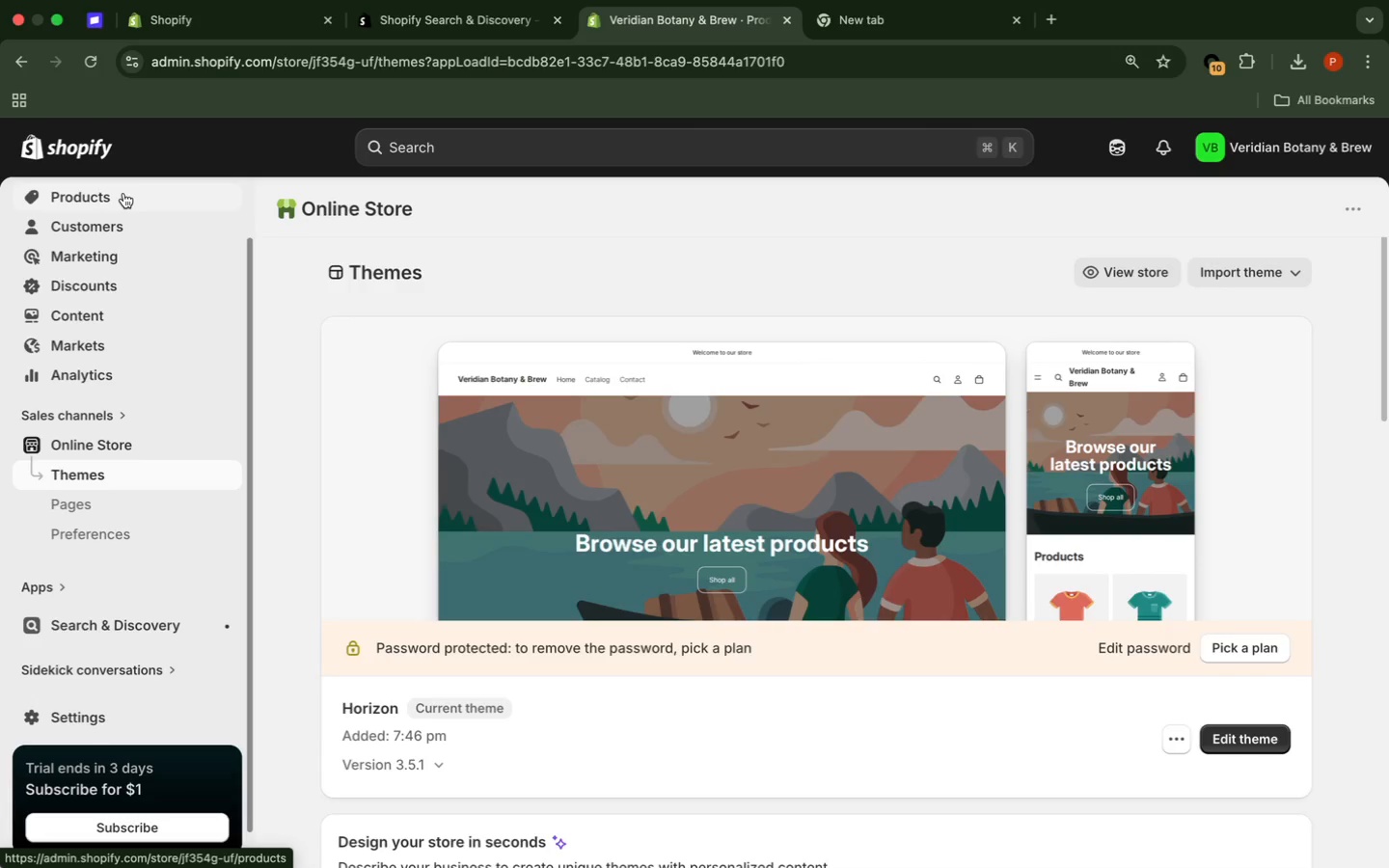 
left_click([123, 193])
 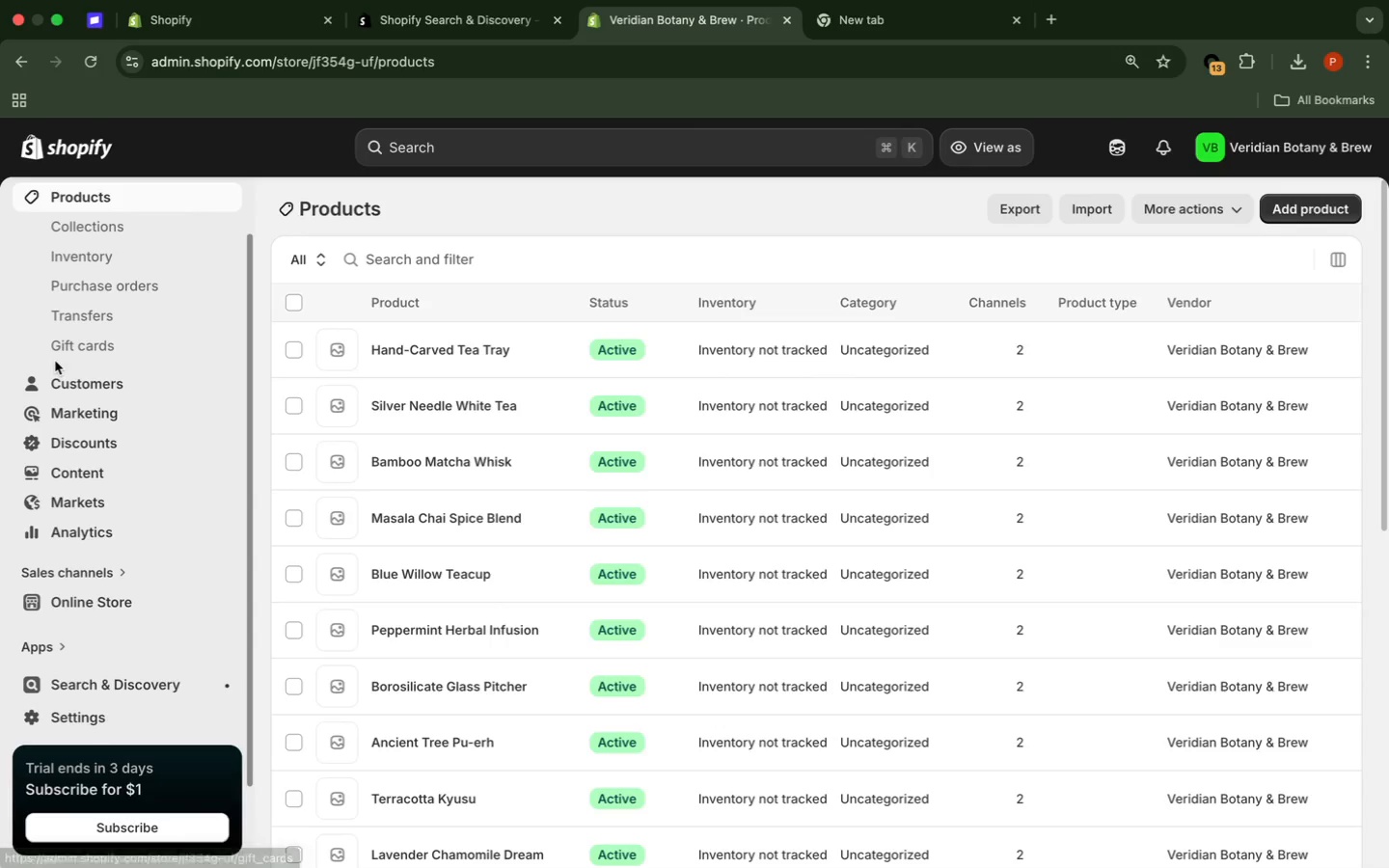 
wait(19.34)
 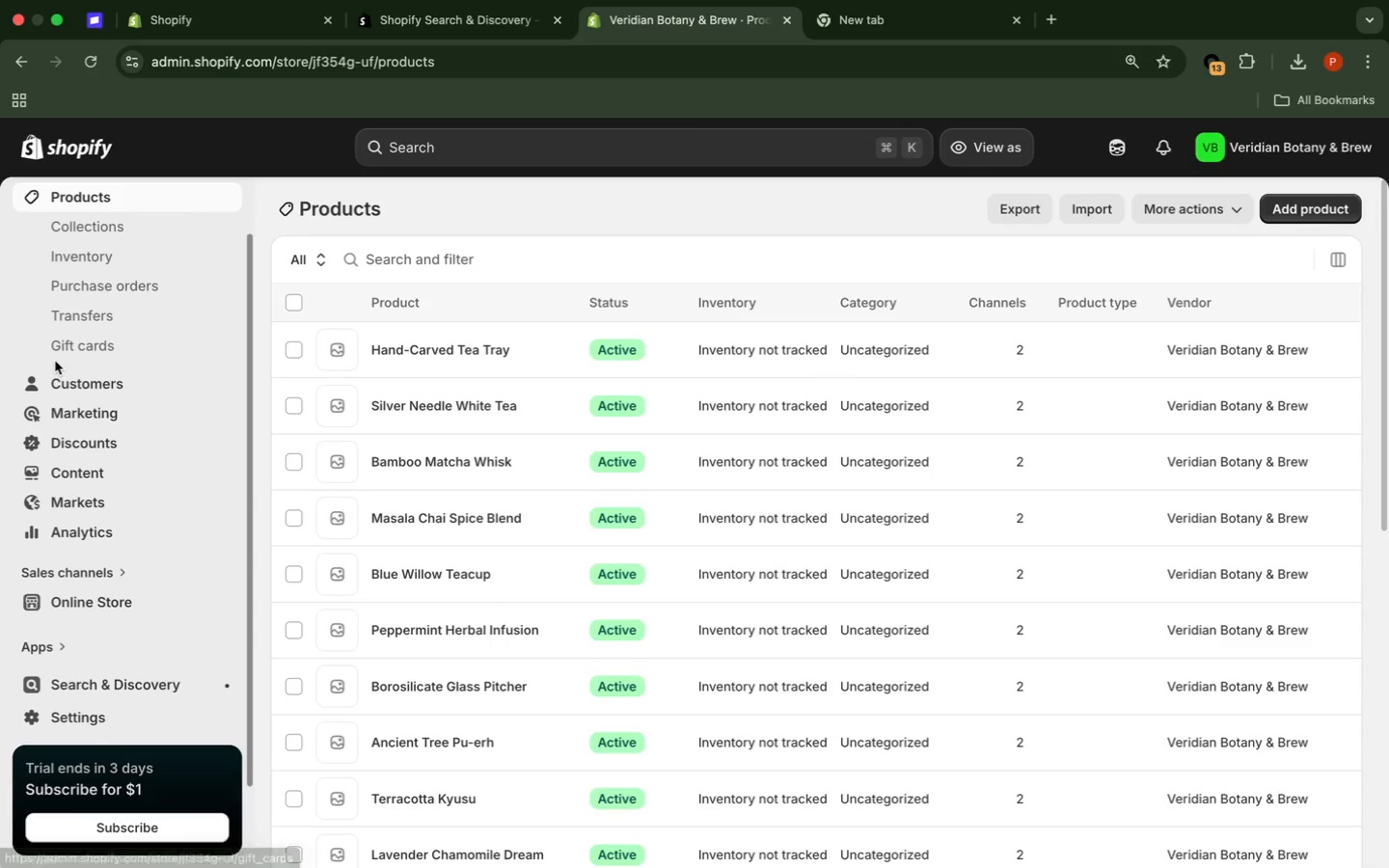 
left_click([90, 681])
 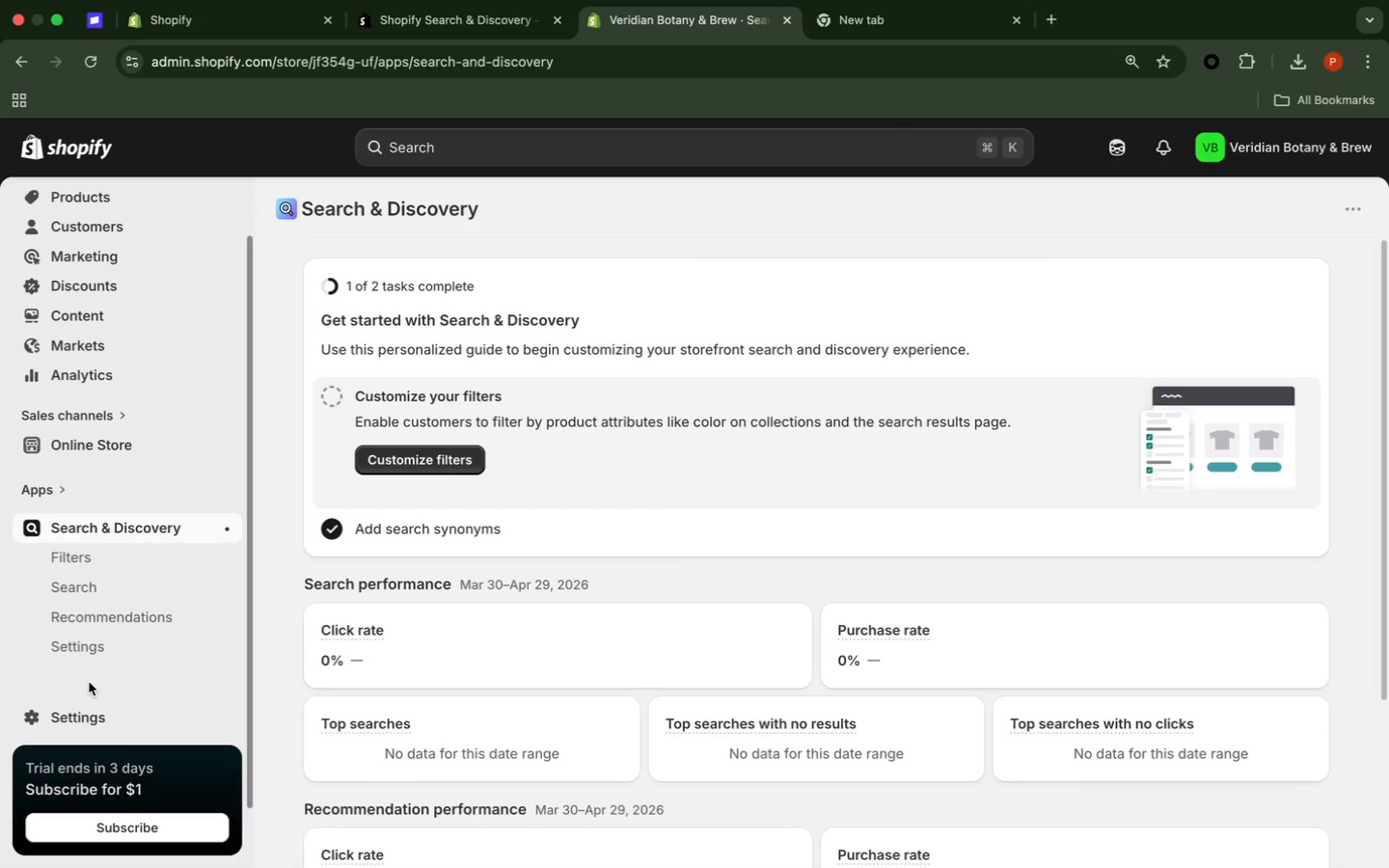 
wait(24.84)
 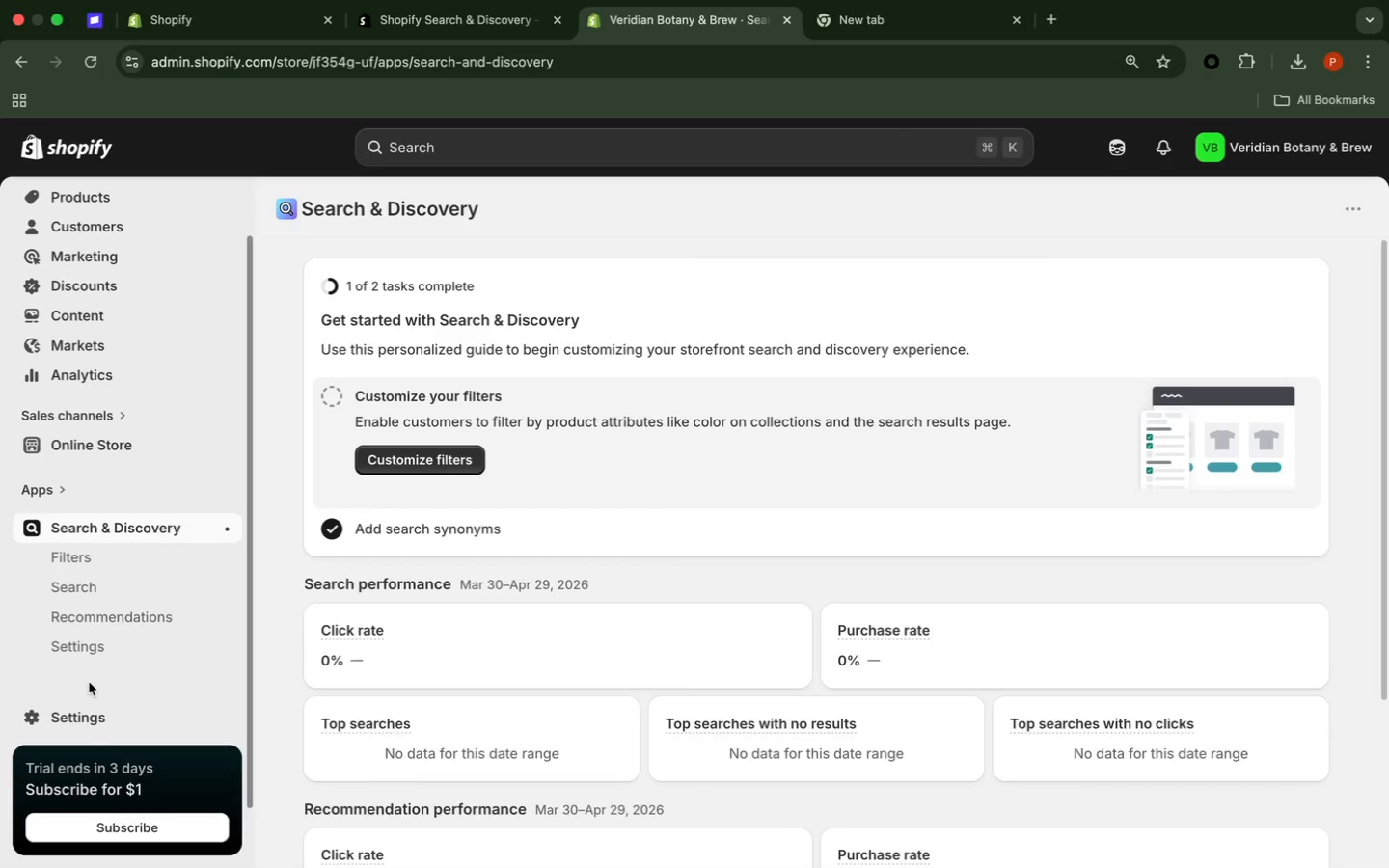 
left_click([467, 529])
 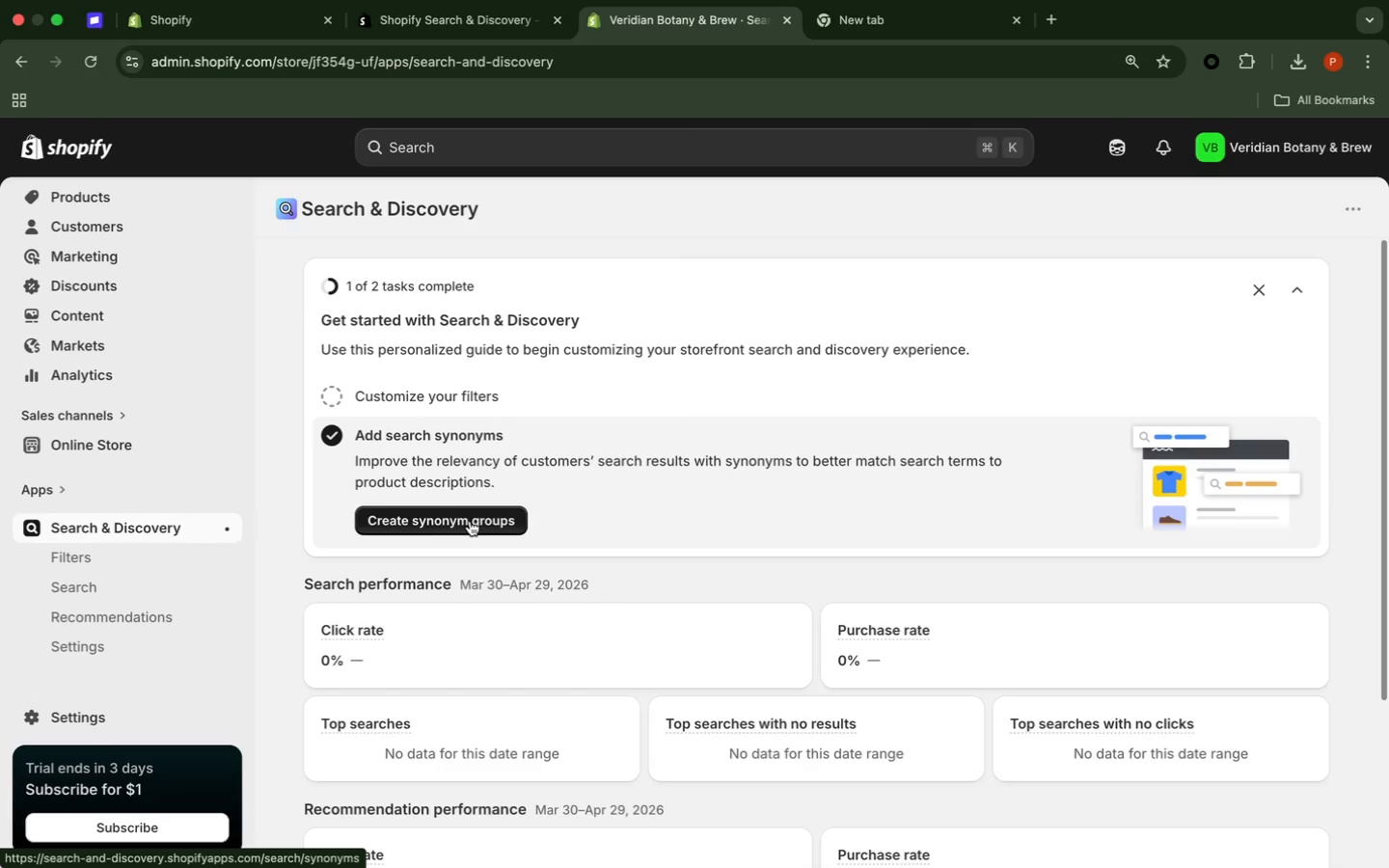 
wait(5.02)
 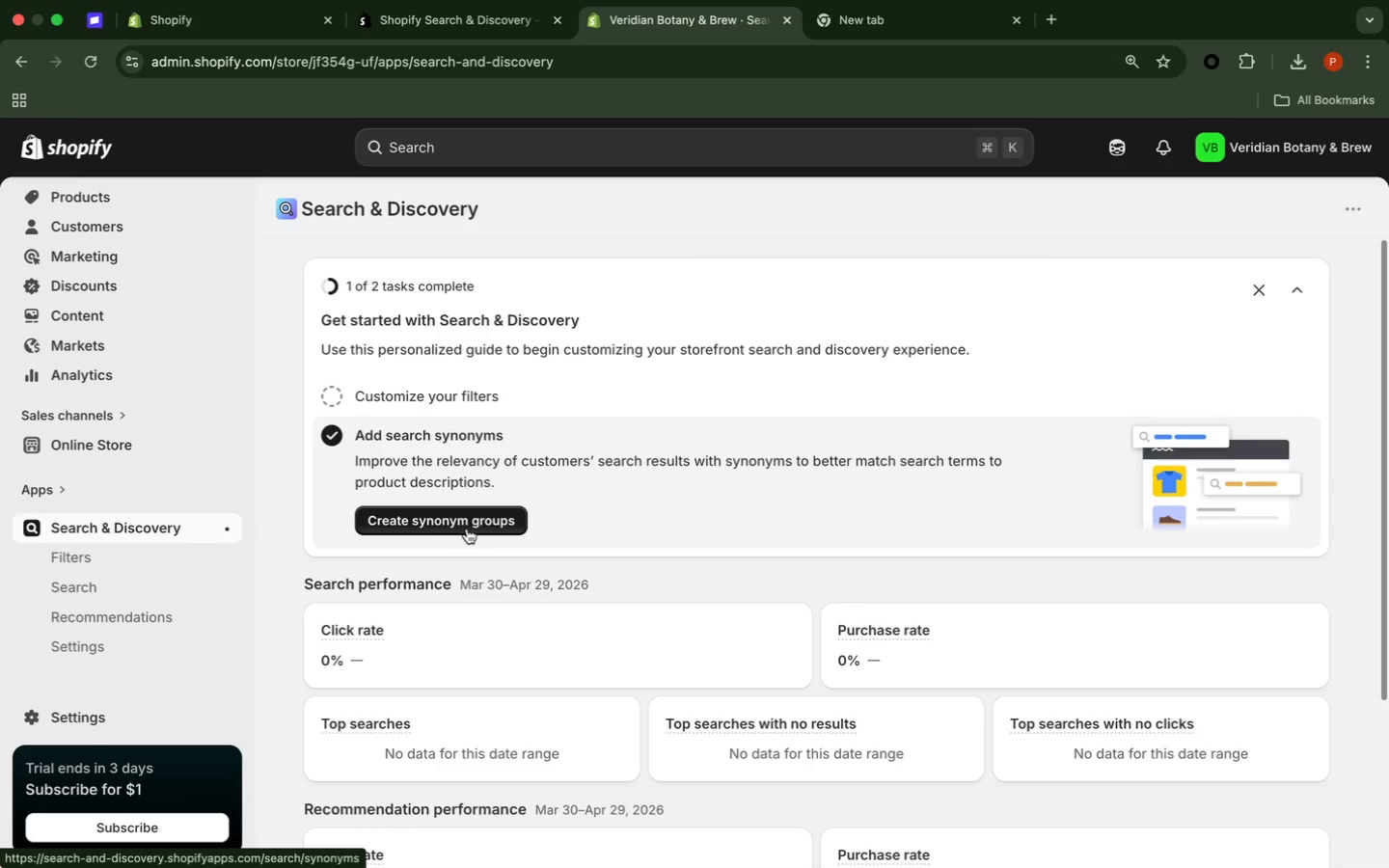 
left_click([470, 521])
 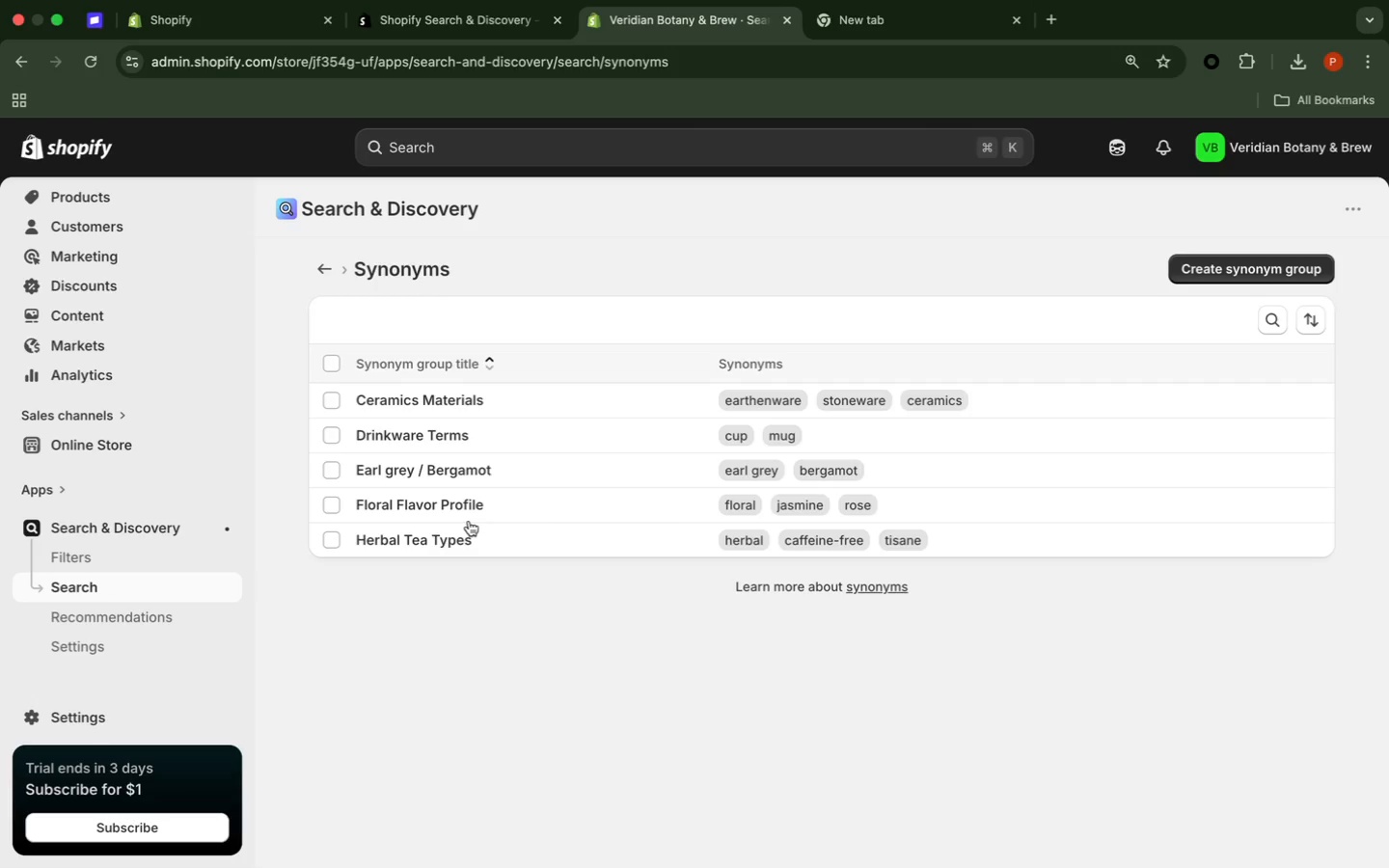 
wait(19.72)
 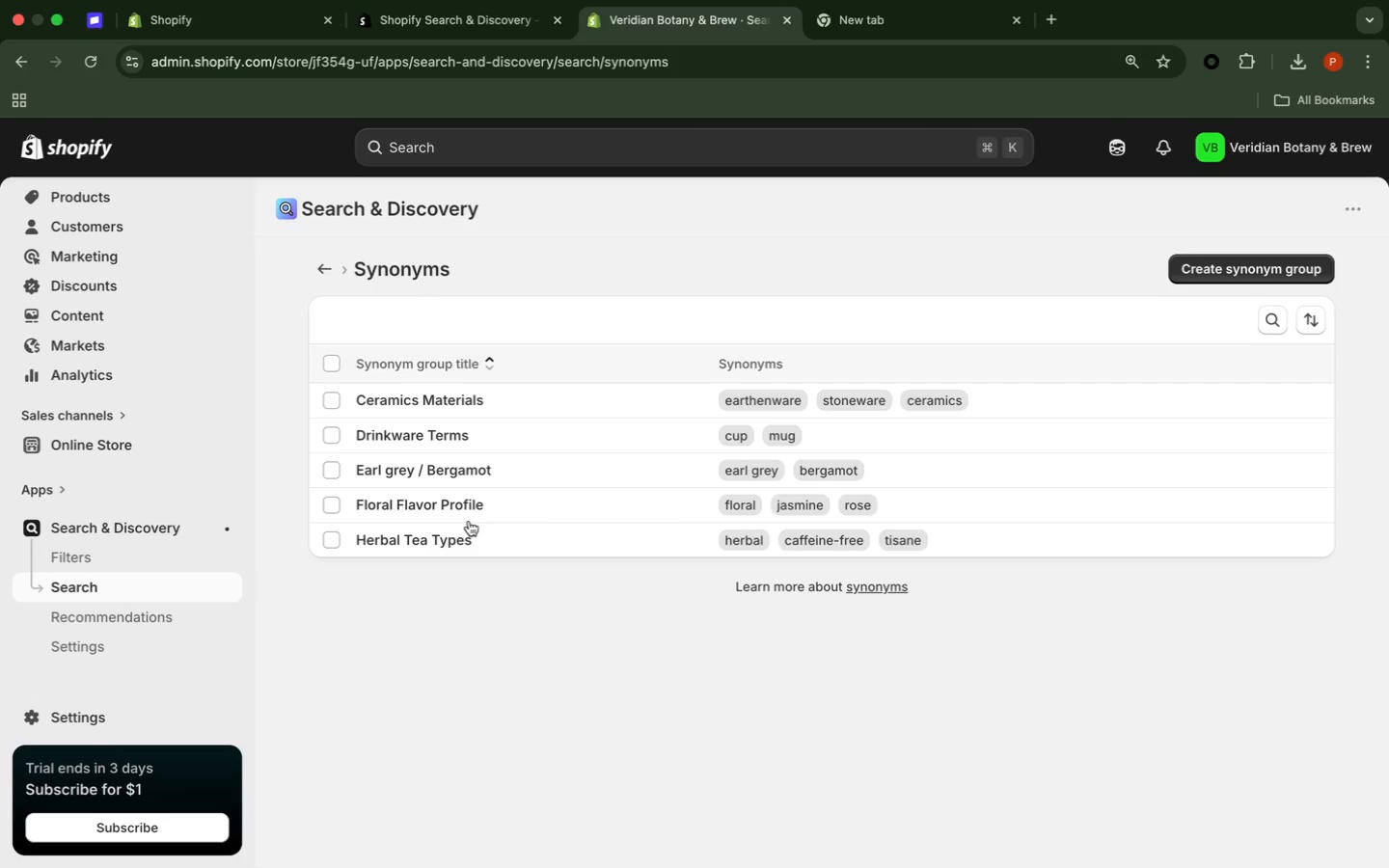 
left_click([477, 439])
 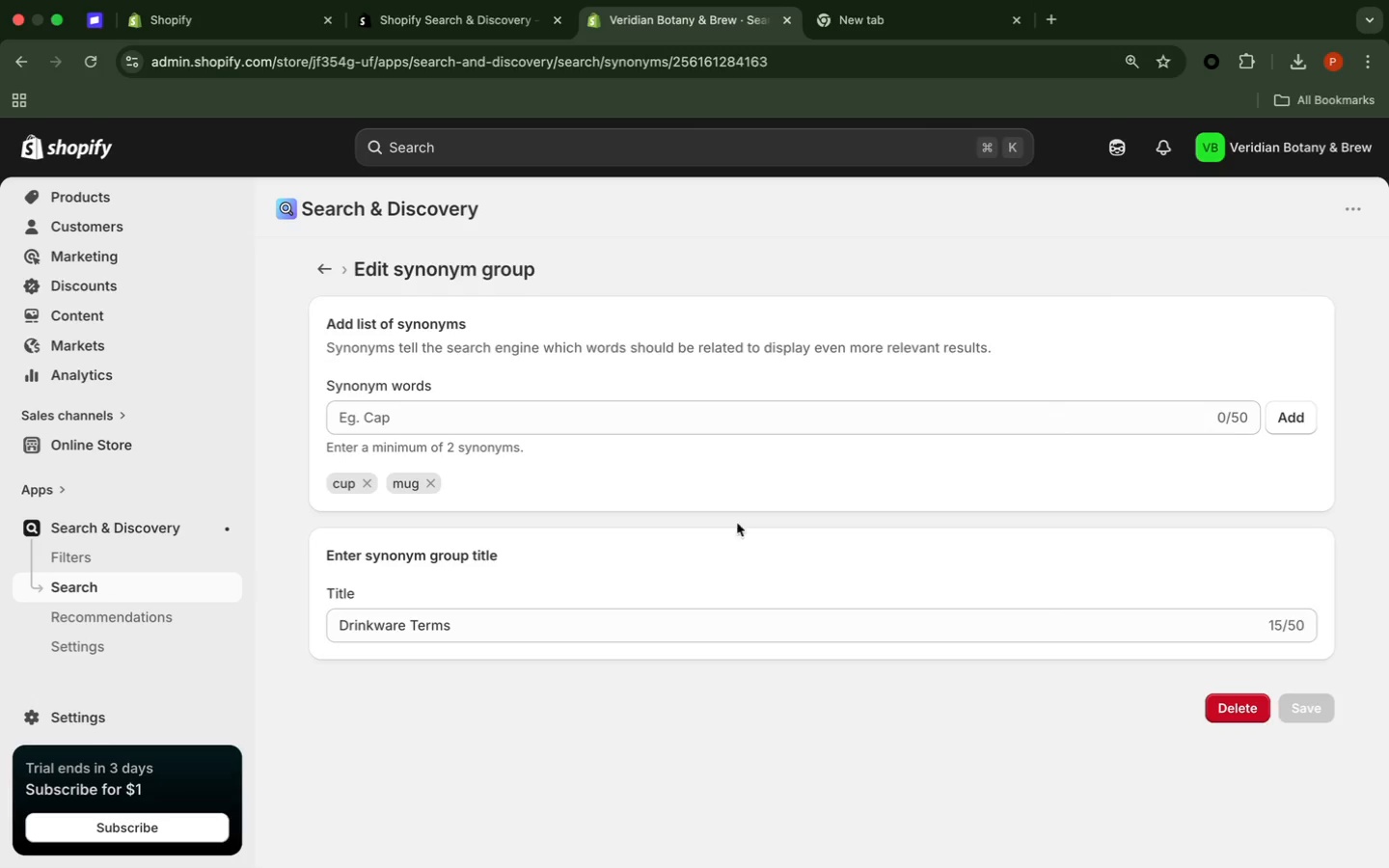 
left_click([693, 616])
 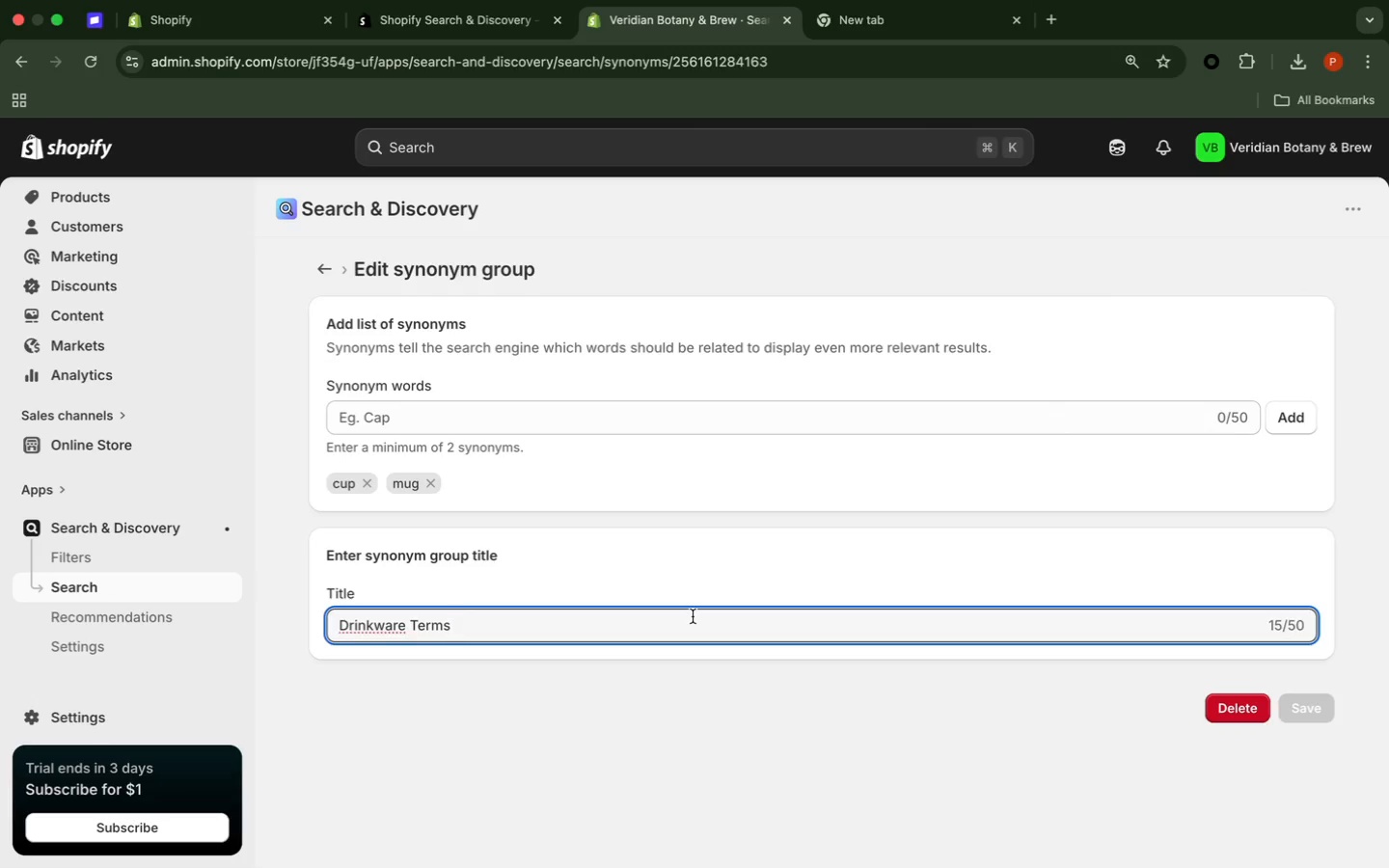 
key(Backspace)
 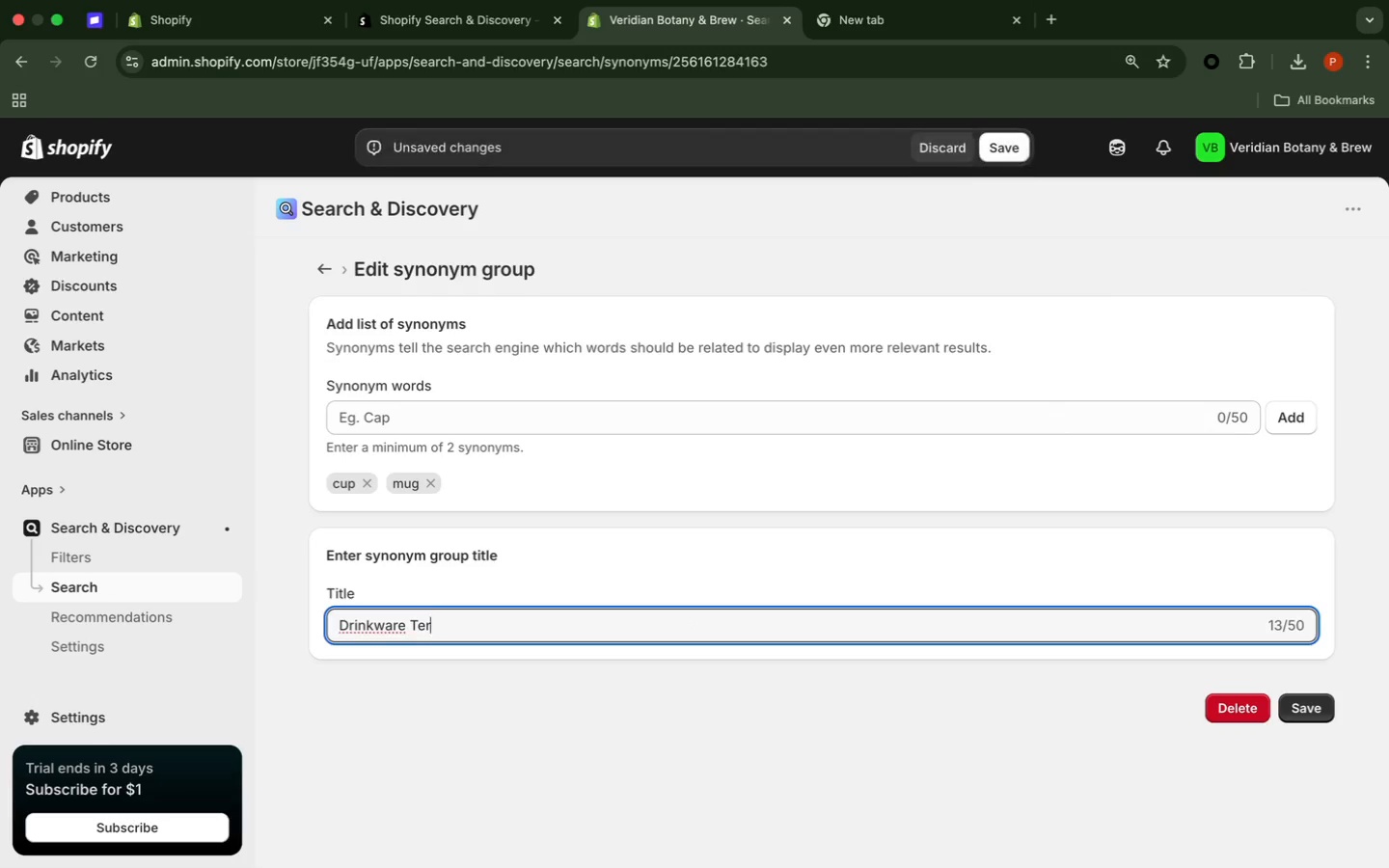 
key(Backspace)
 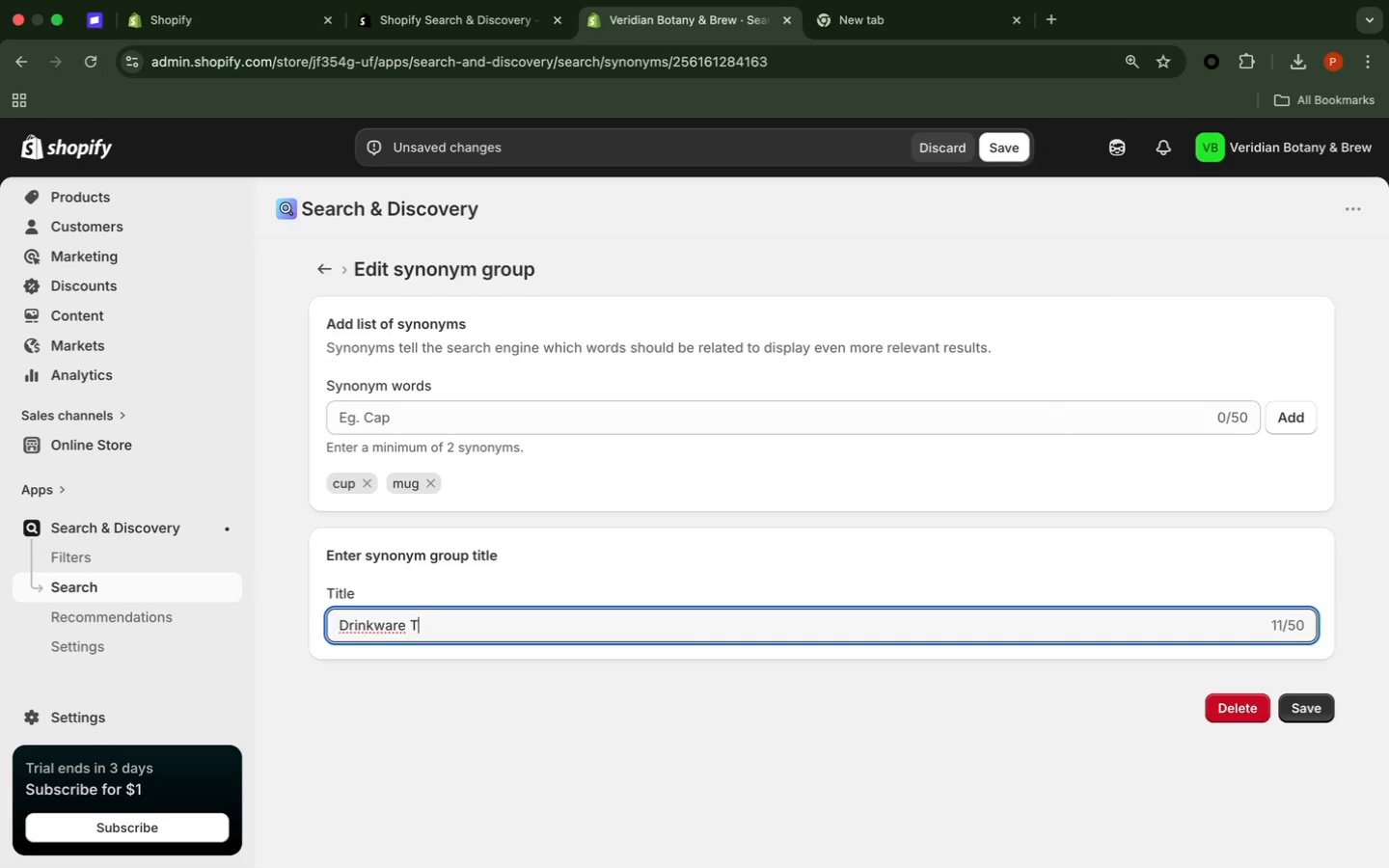 
key(Backspace)
 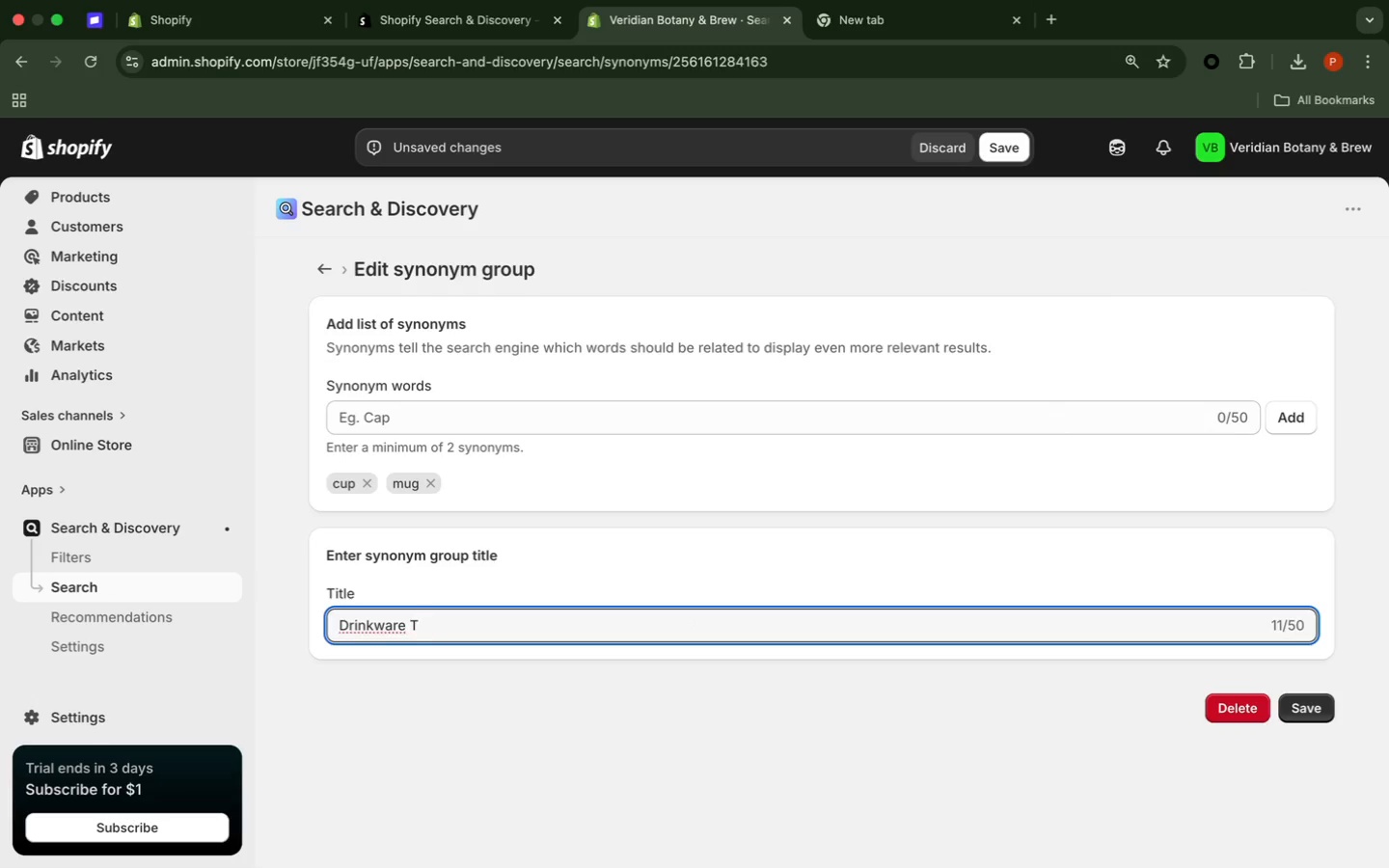 
key(Backspace)
 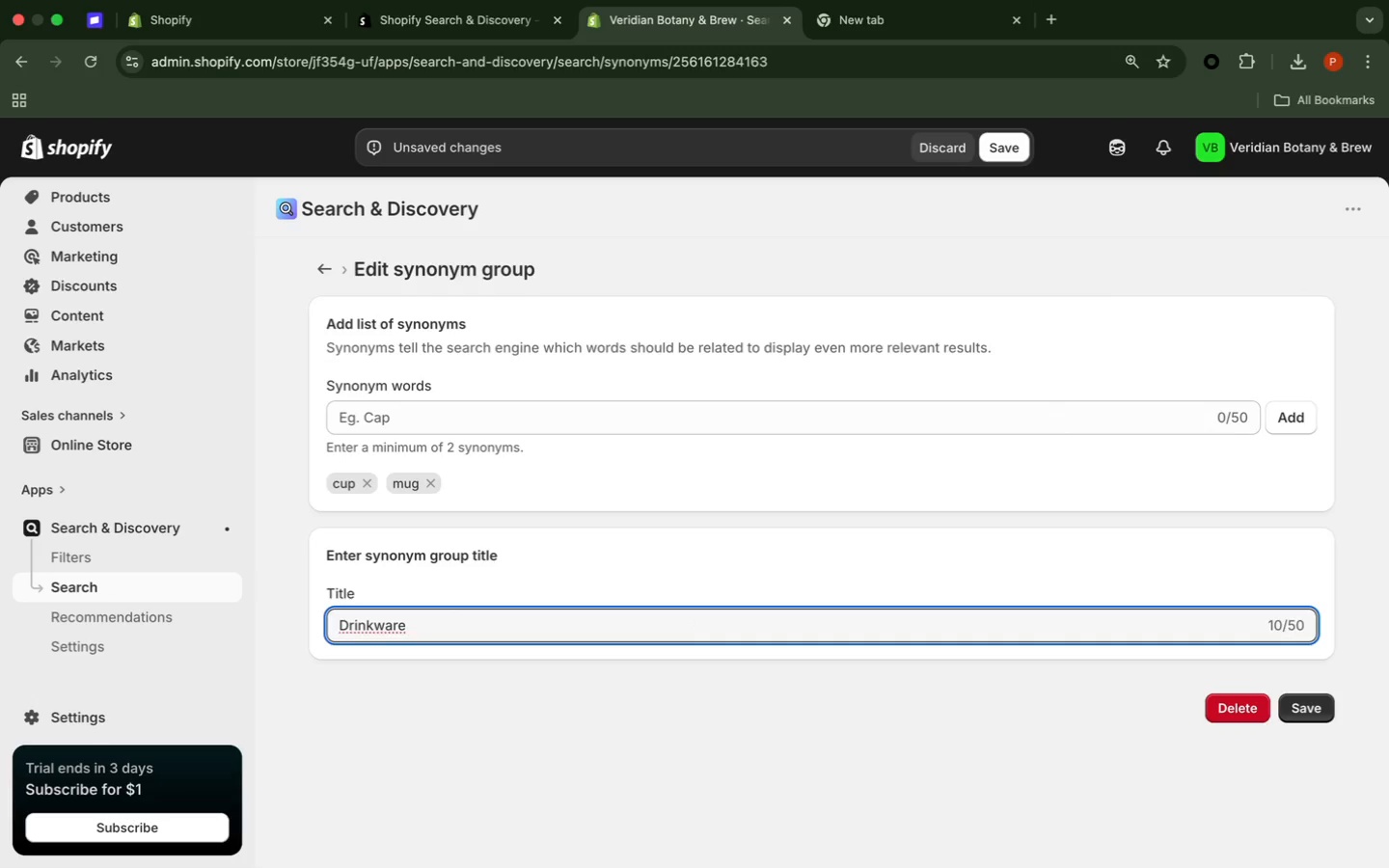 
key(Backspace)
 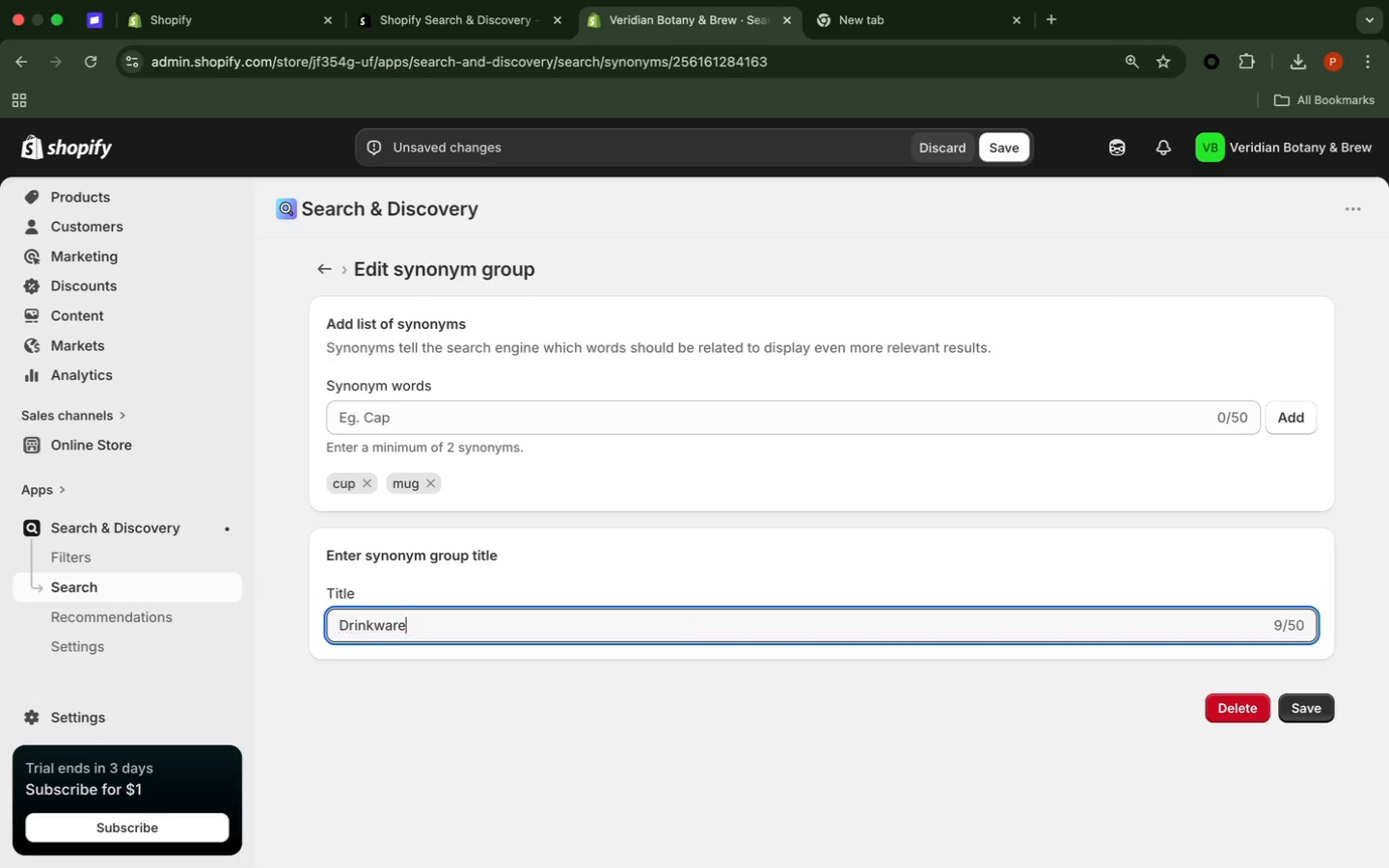 
key(Backspace)
 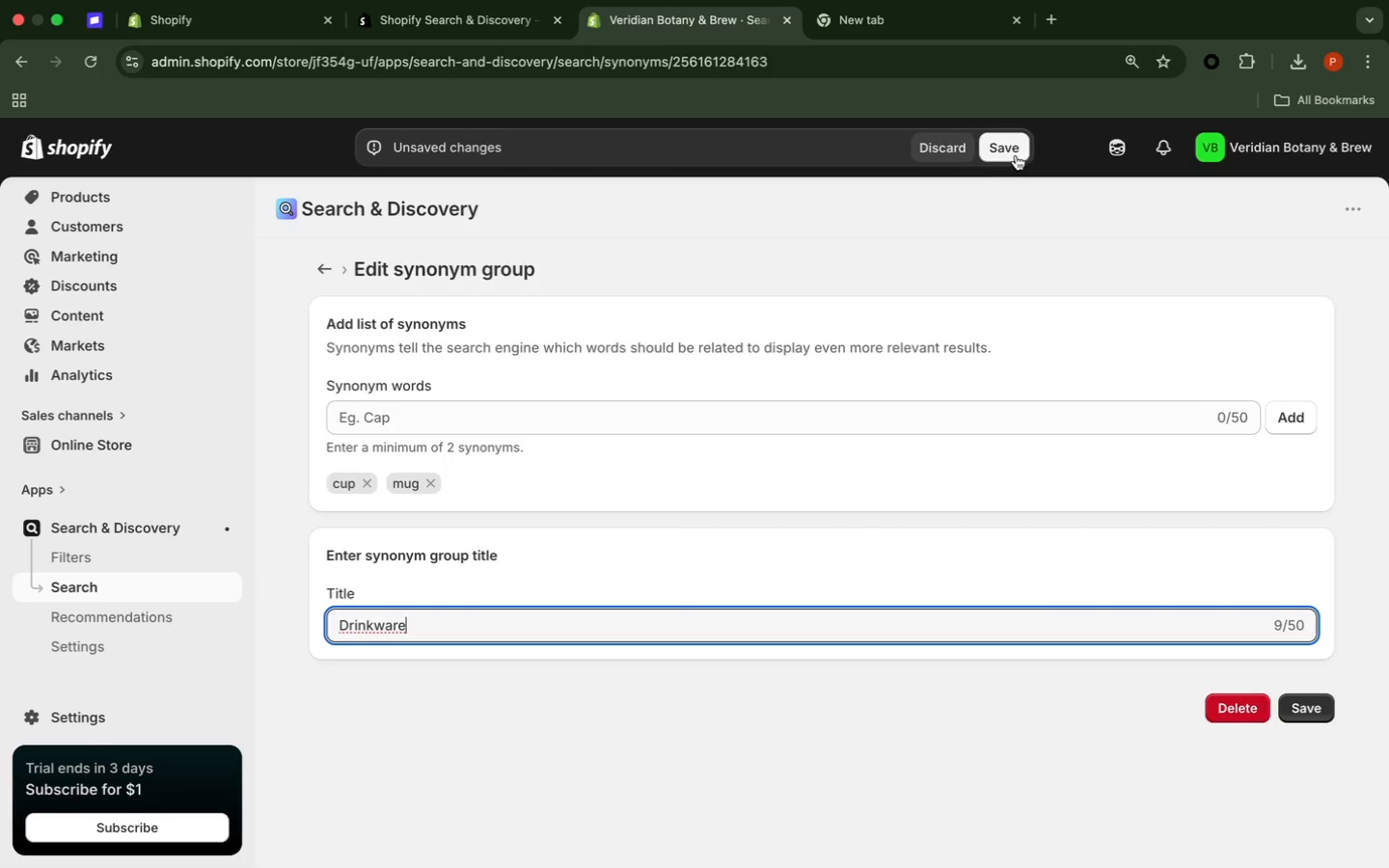 
left_click([1015, 151])
 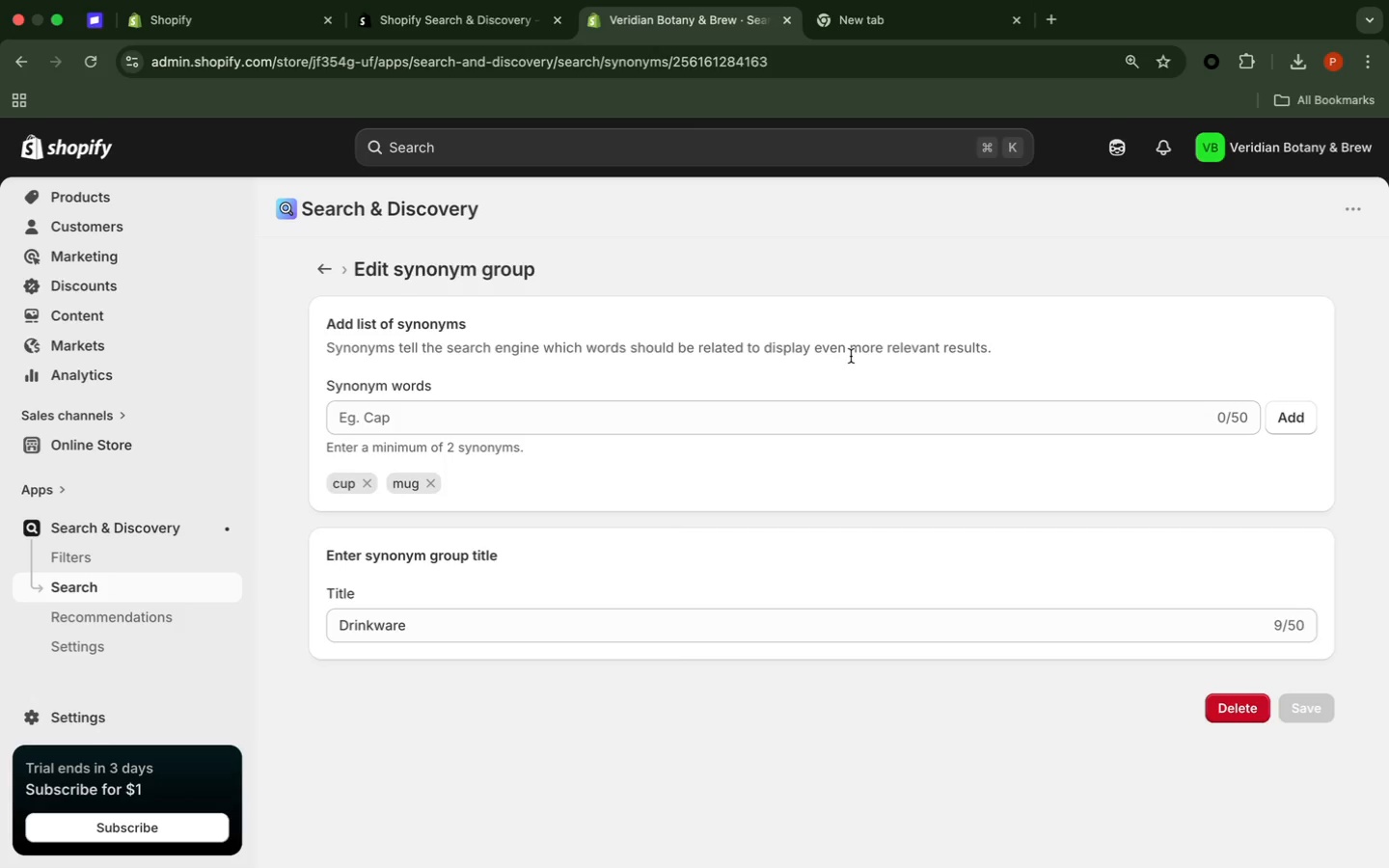 
wait(13.74)
 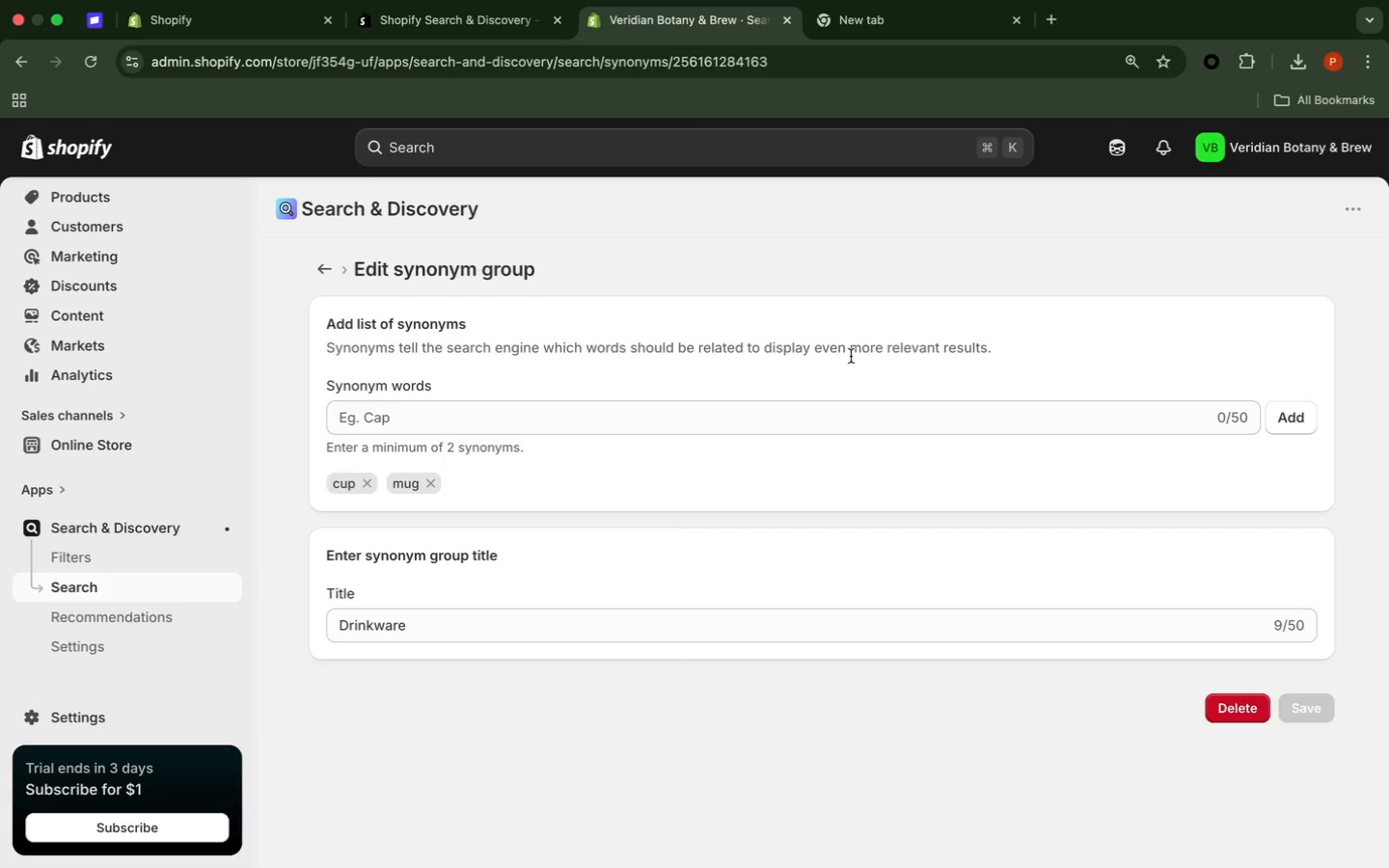 
left_click([332, 260])
 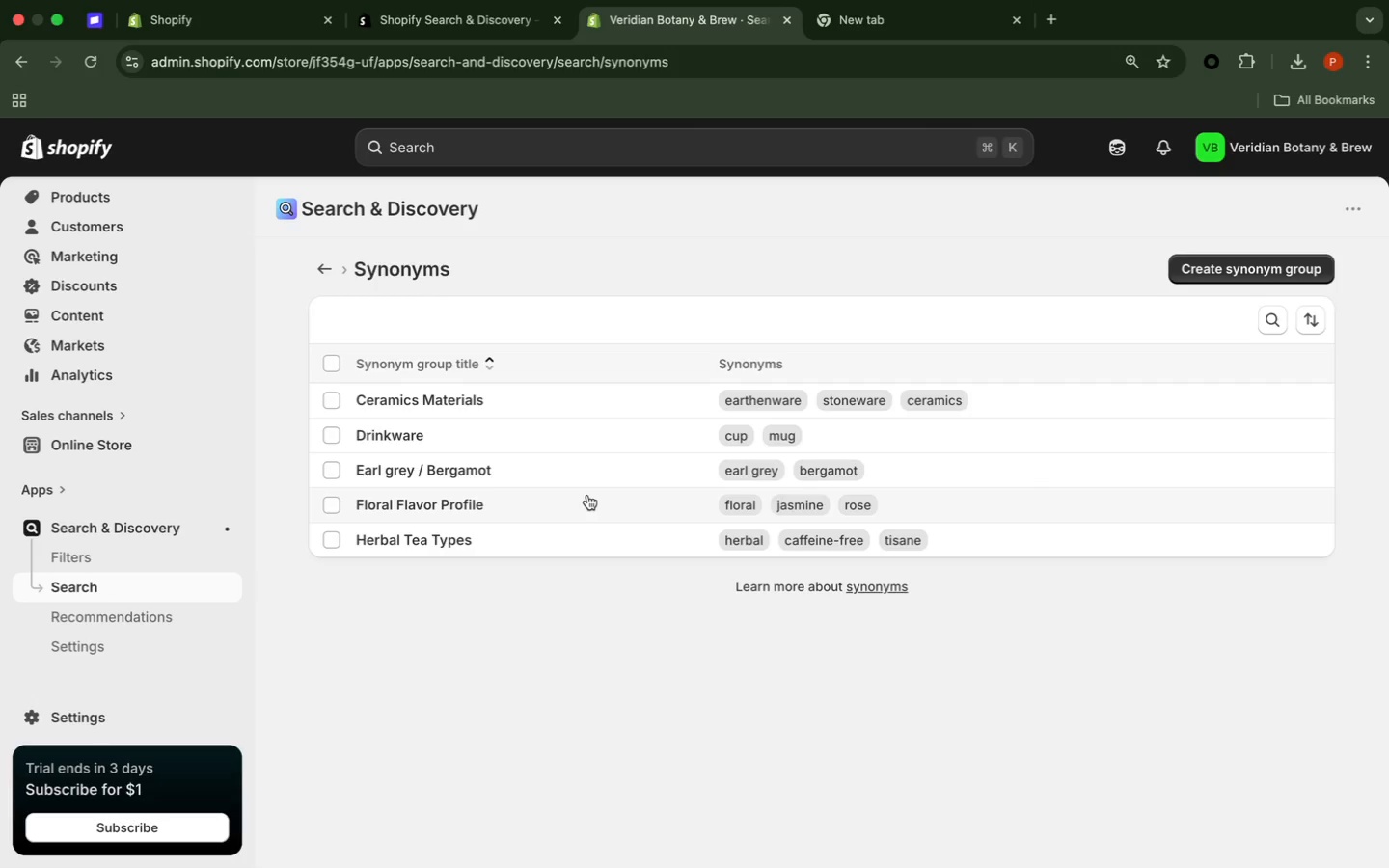 
wait(23.11)
 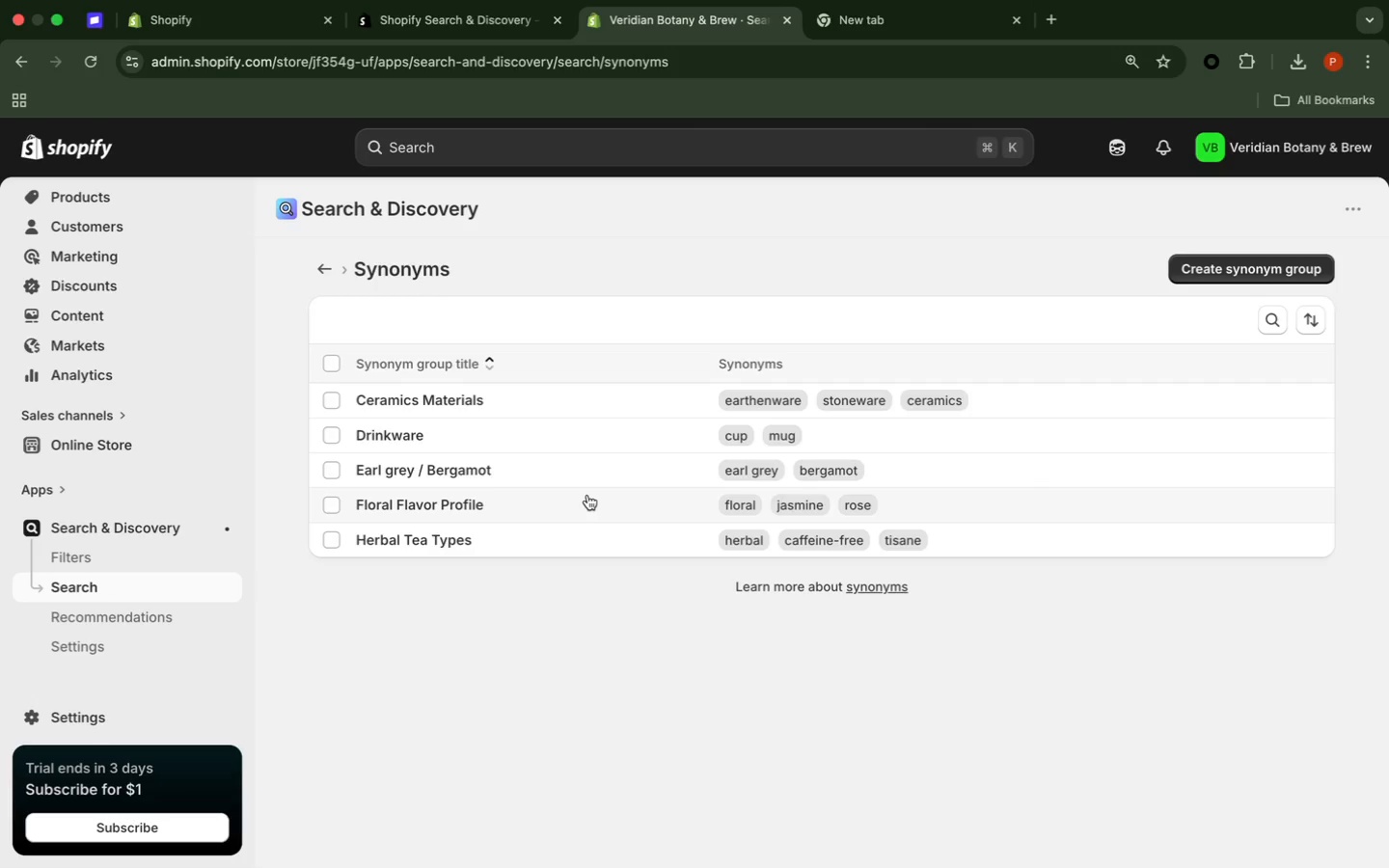 
left_click([591, 502])
 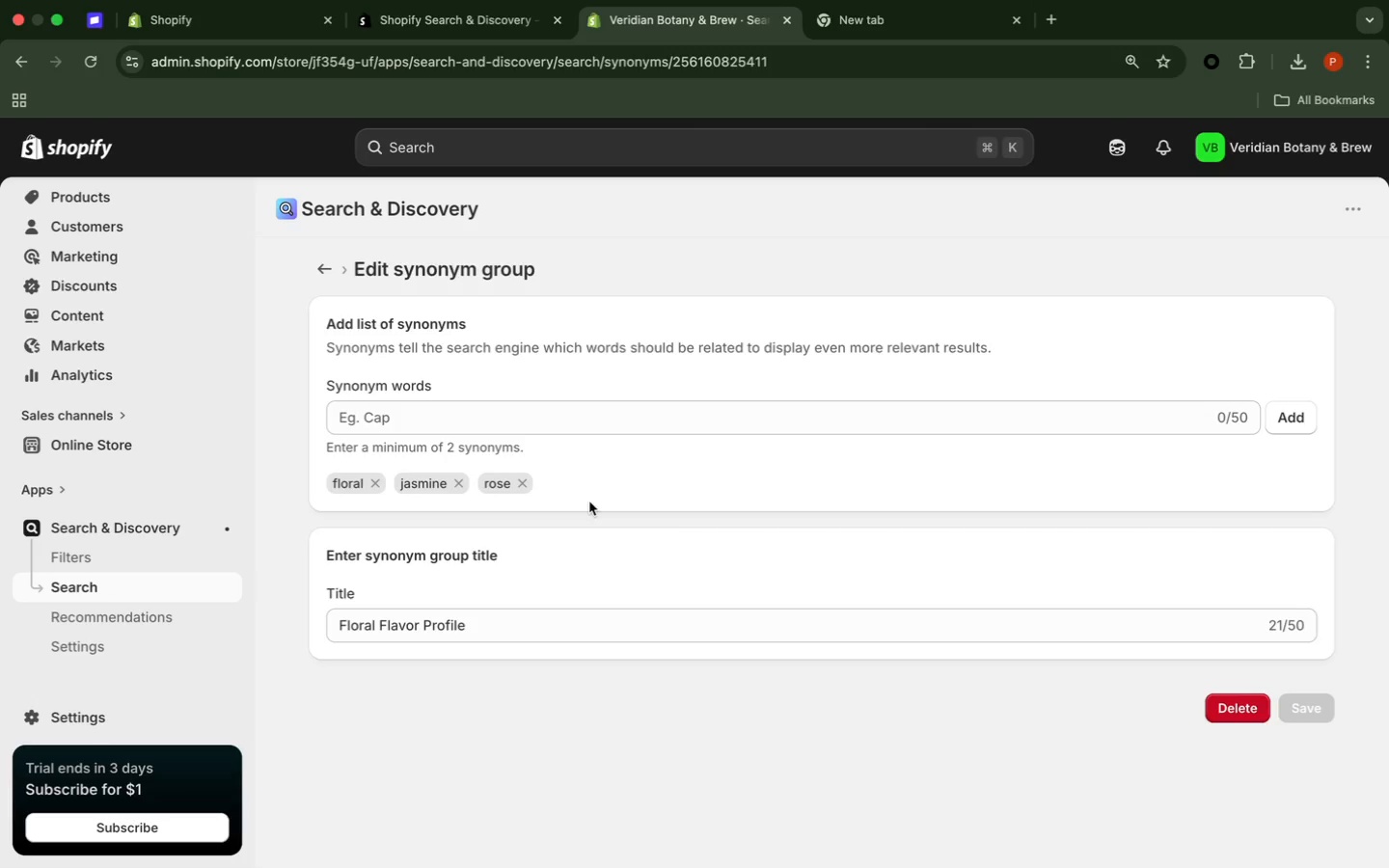 
wait(5.27)
 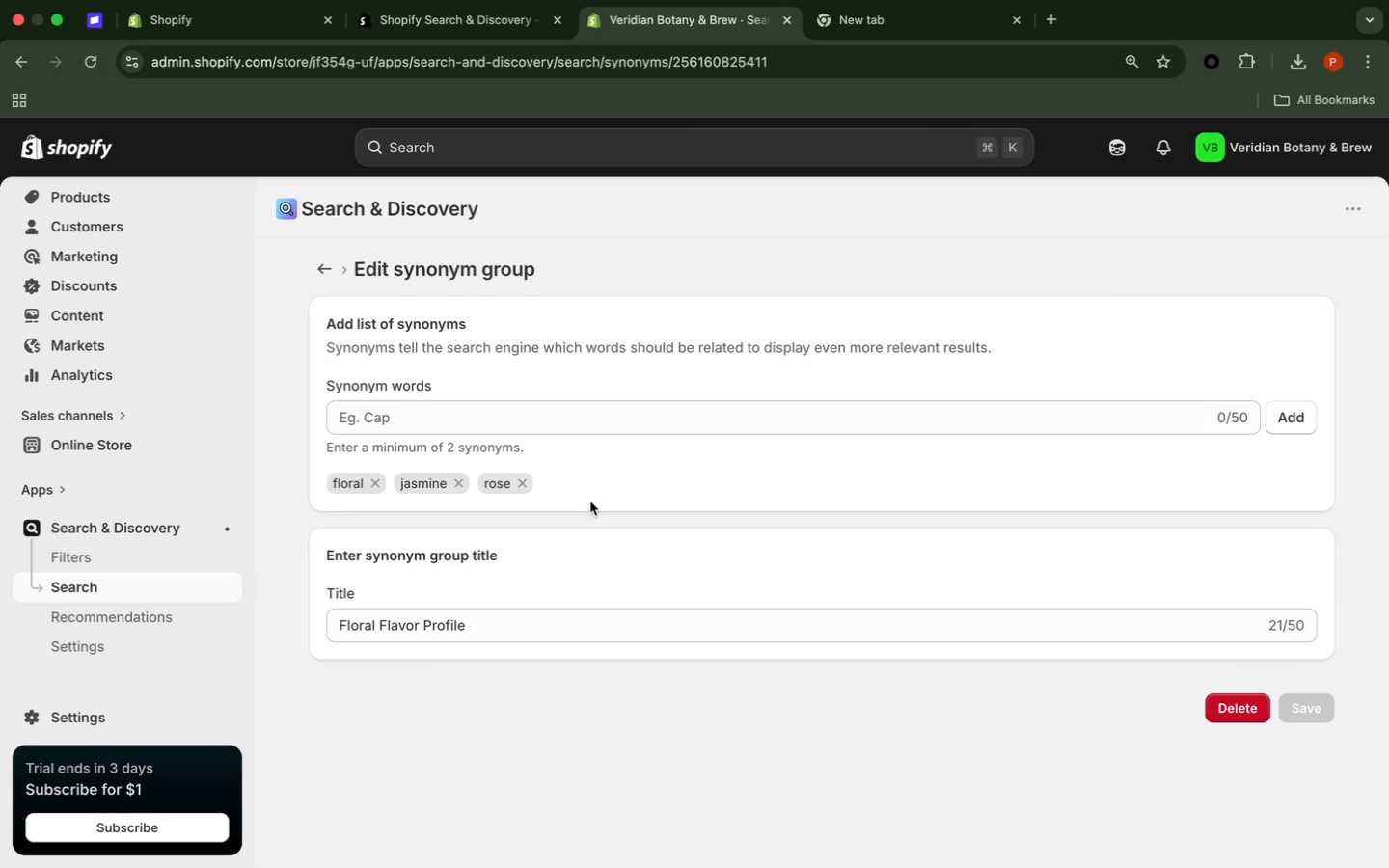 
left_click([558, 635])
 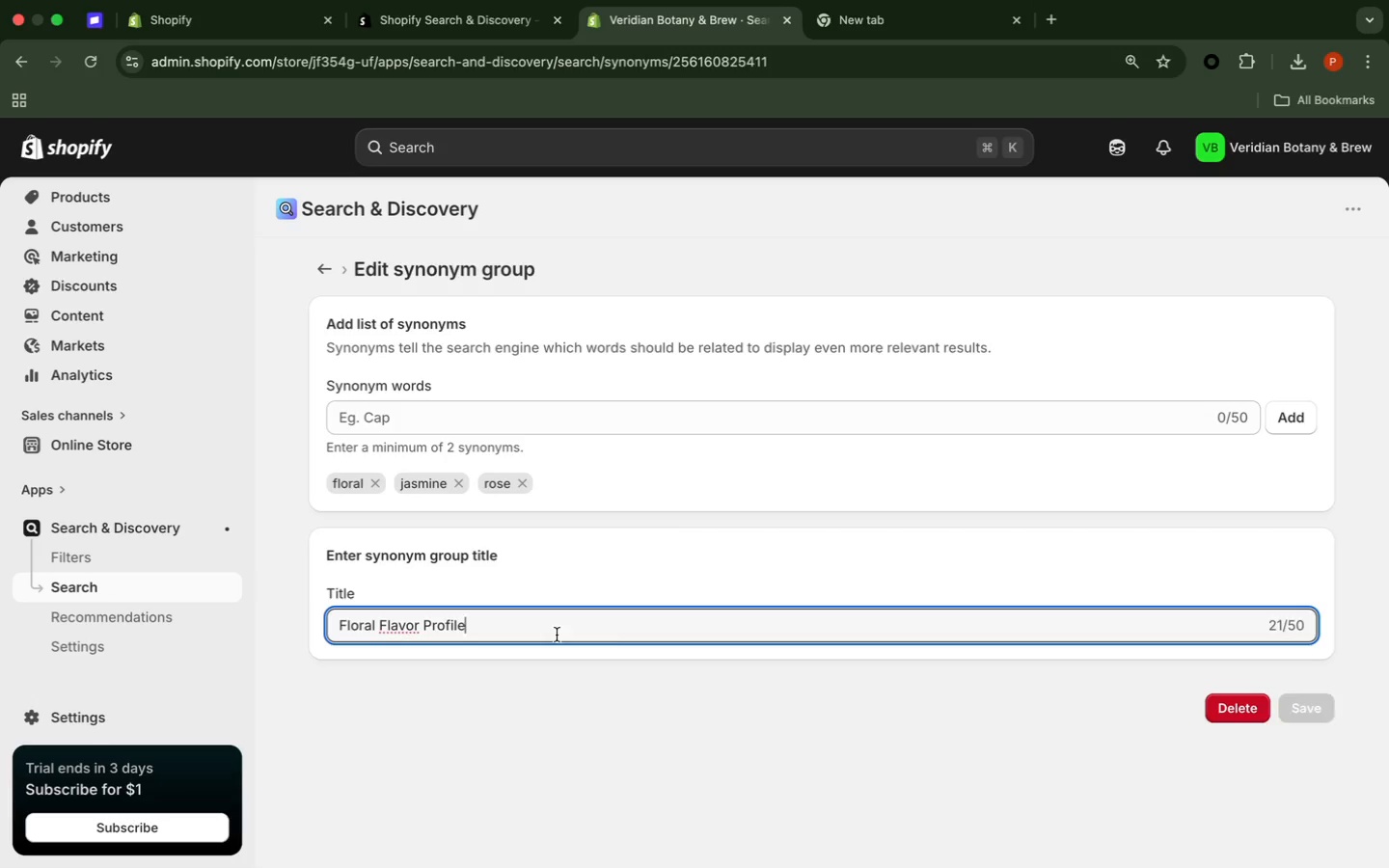 
key(Backspace)
 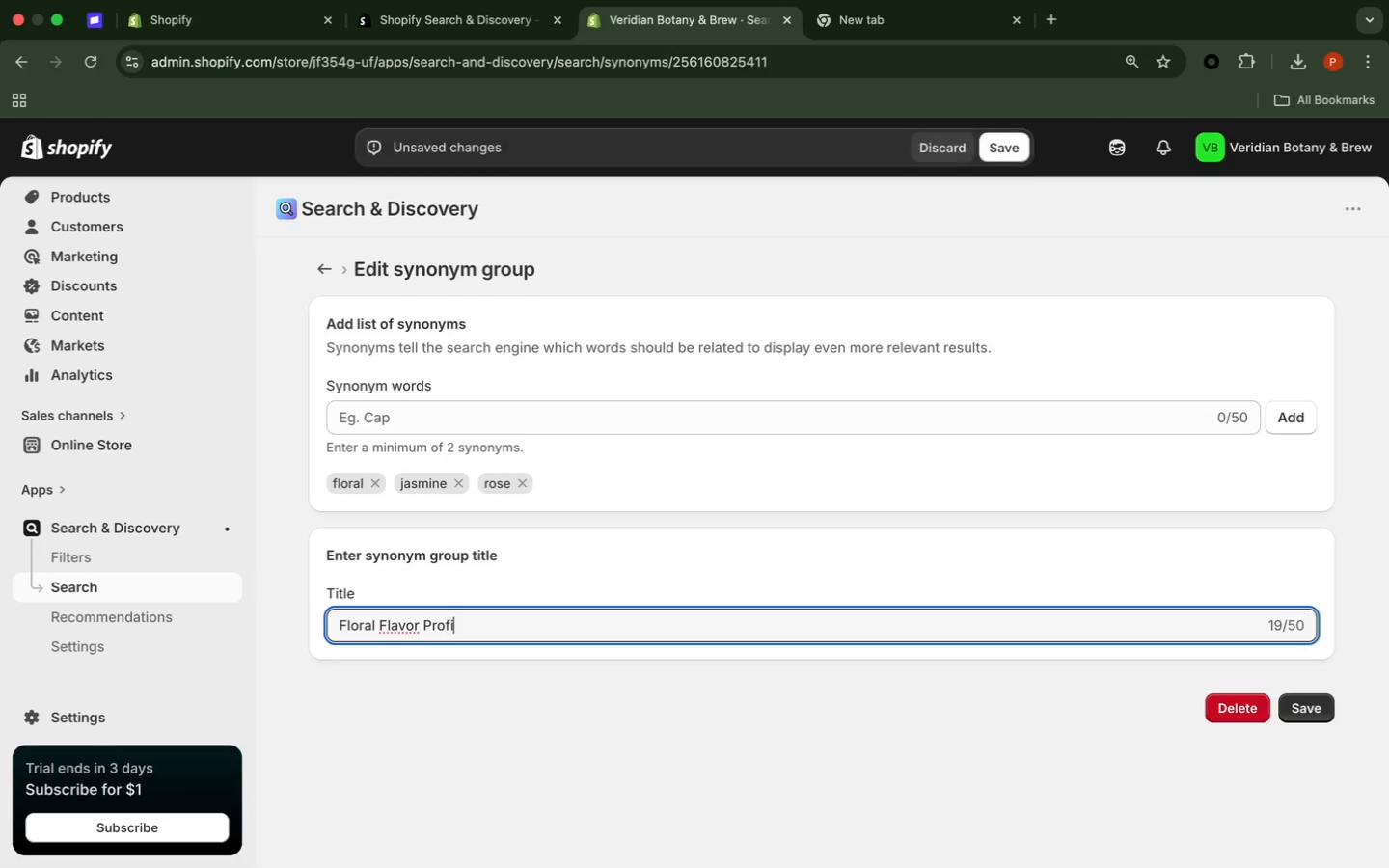 
key(Backspace)
 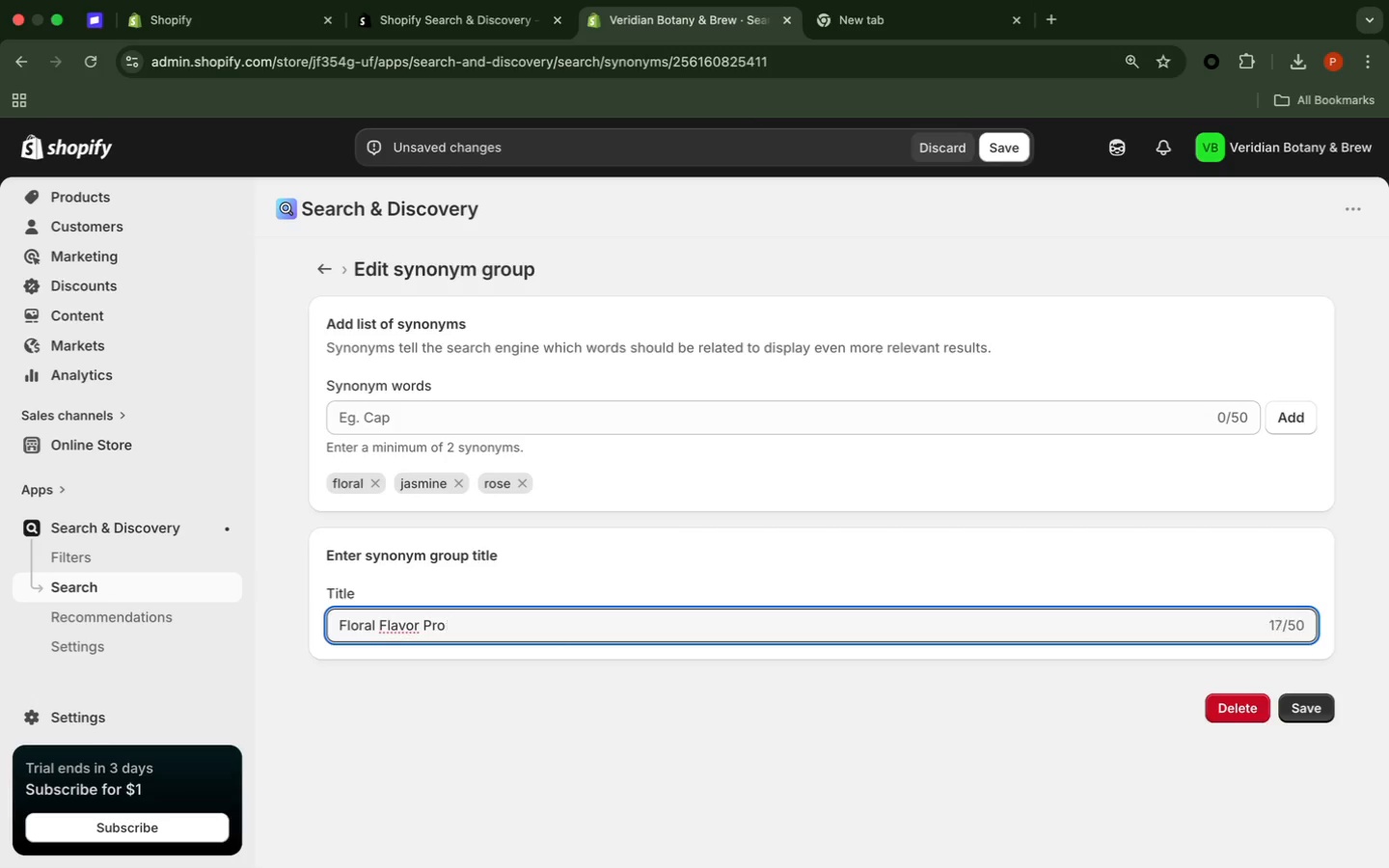 
key(Backspace)
 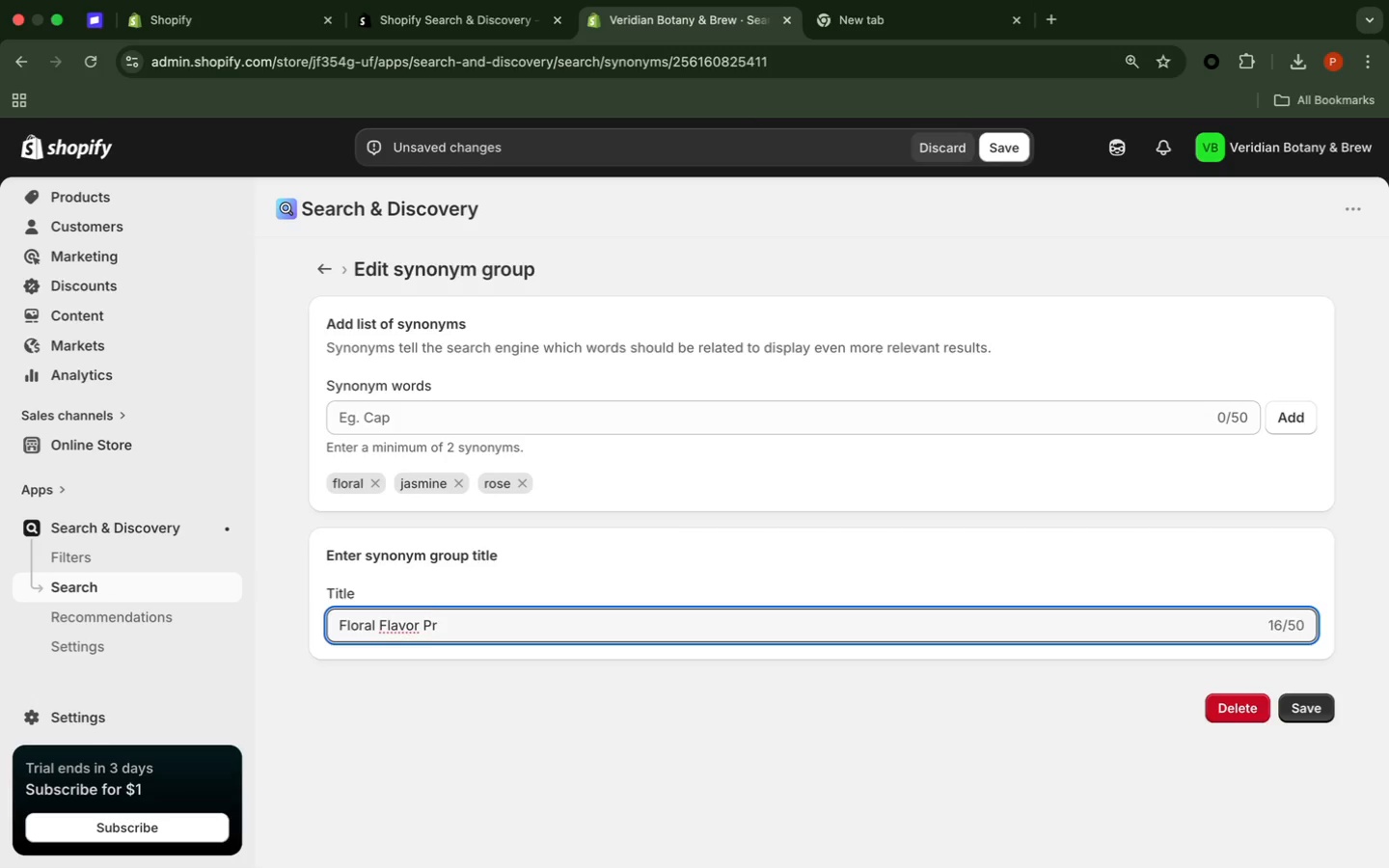 
key(Backspace)
 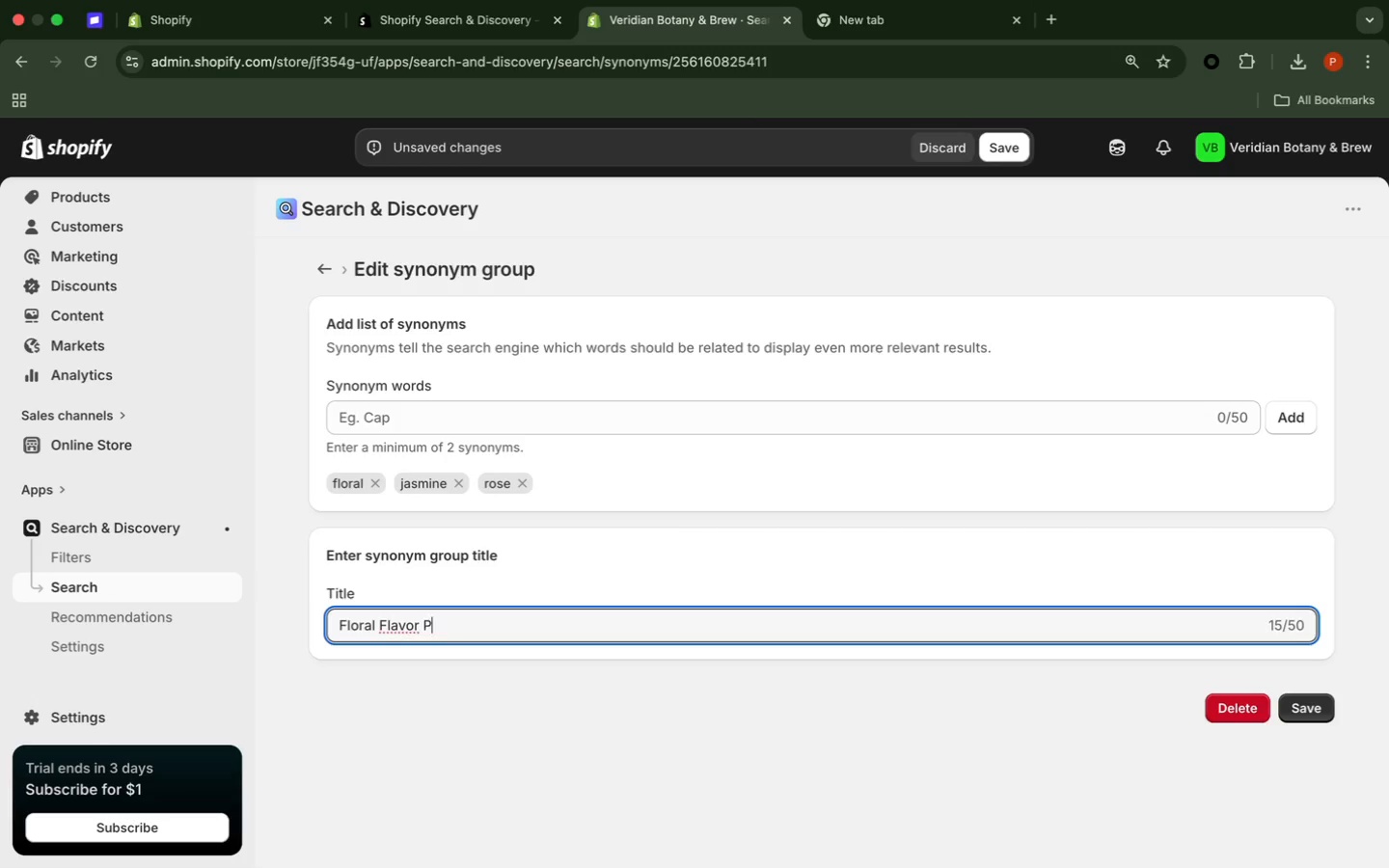 
key(Backspace)
 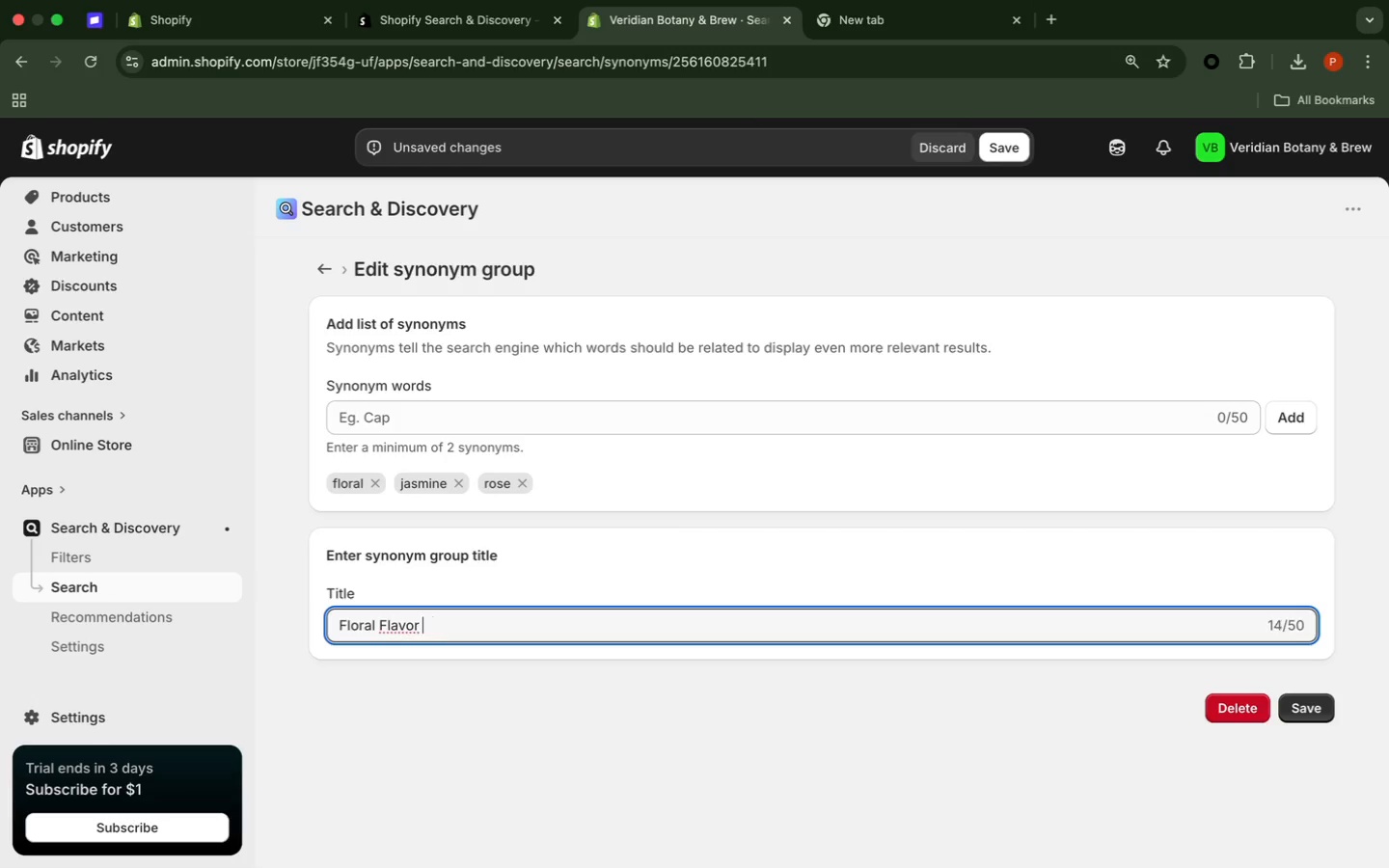 
key(Backspace)
 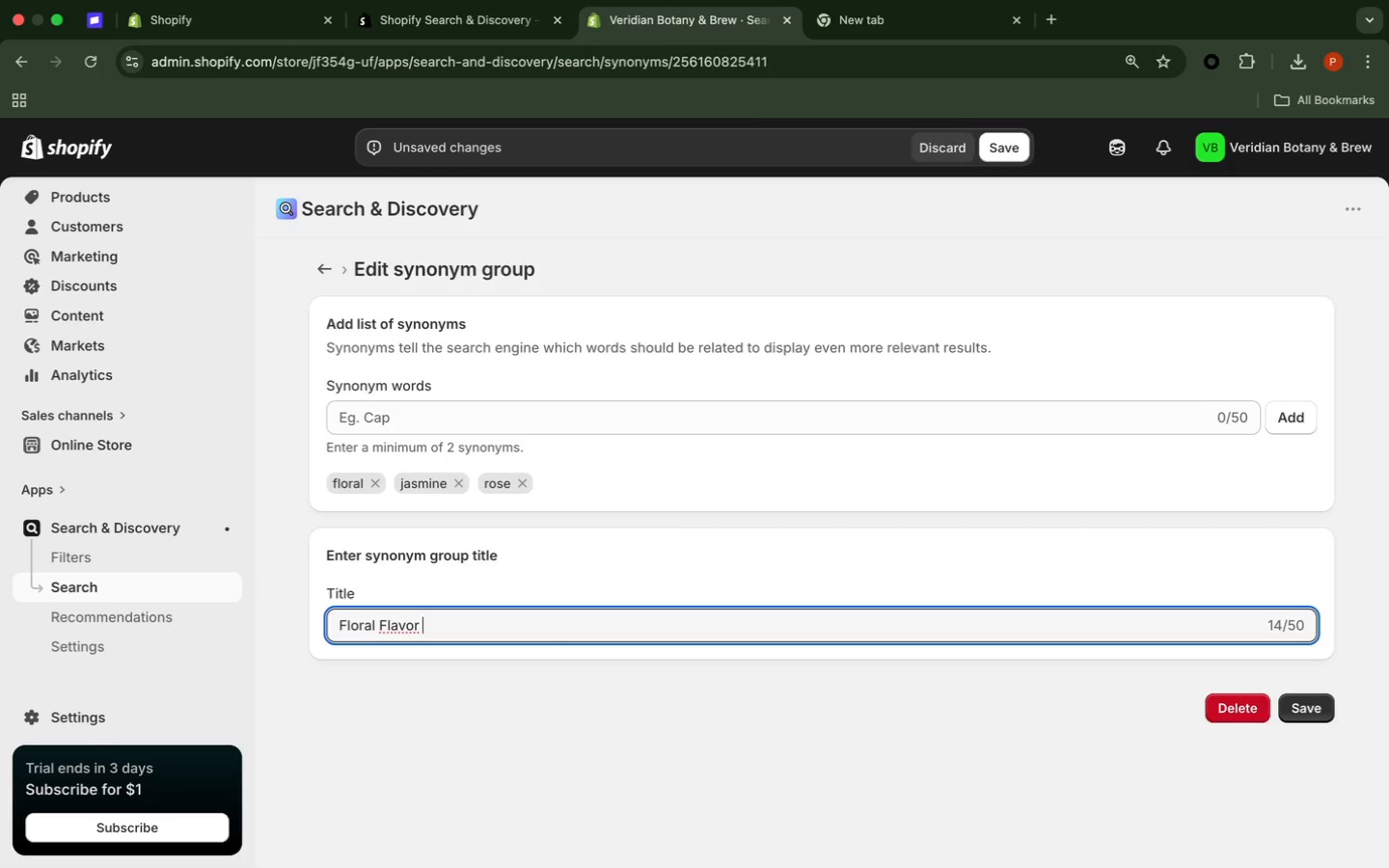 
key(Backspace)
 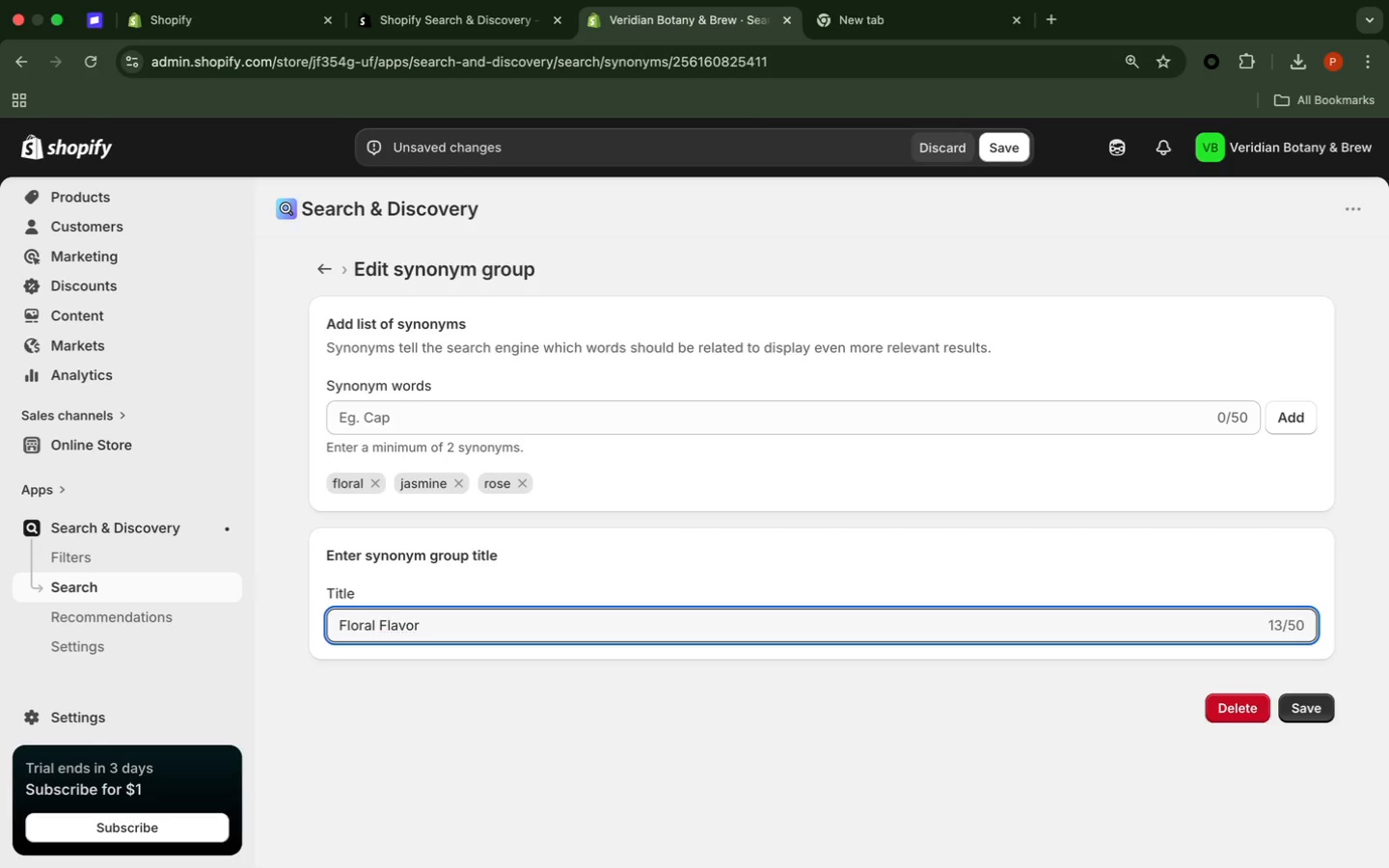 
key(Backspace)
 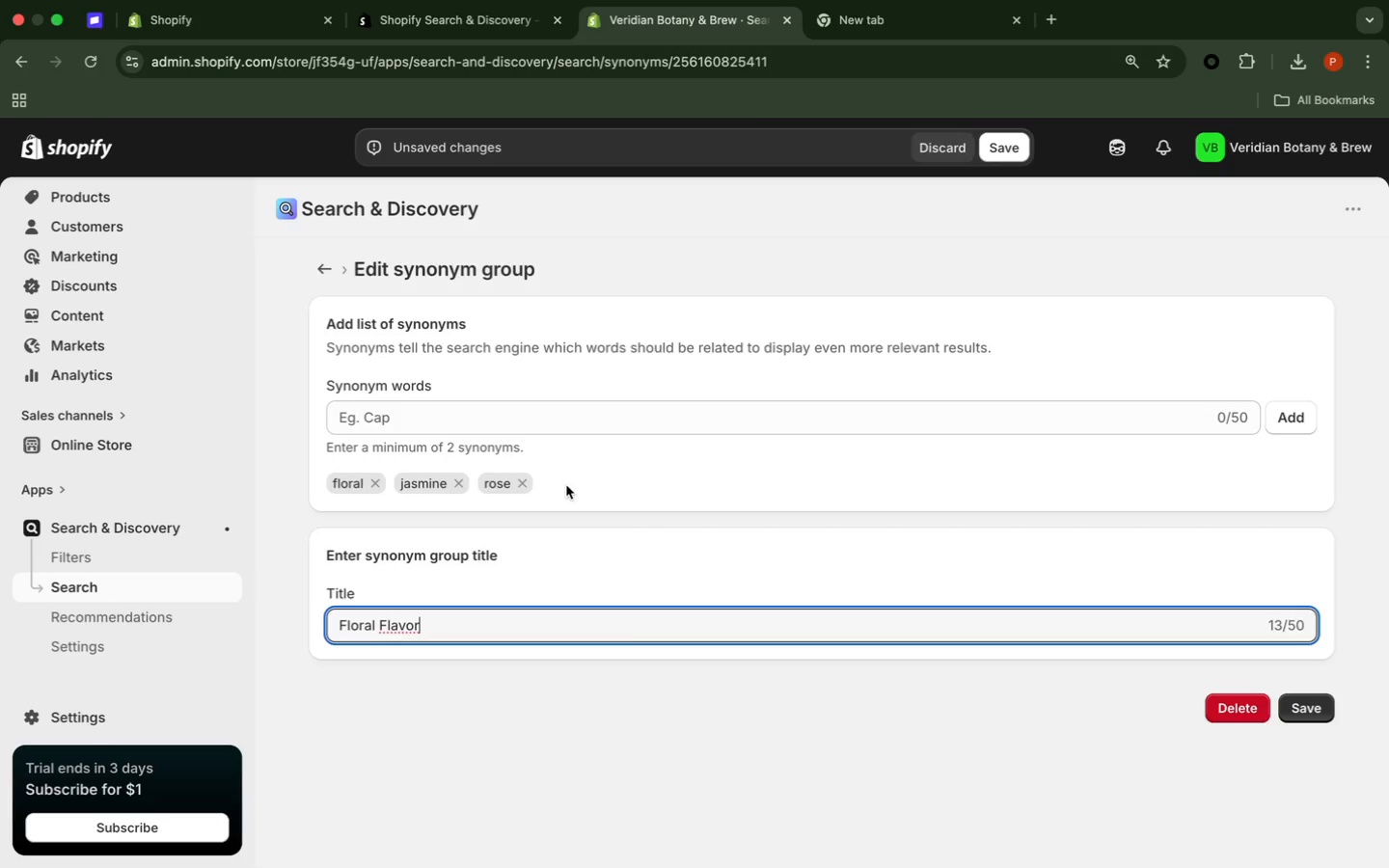 
wait(6.78)
 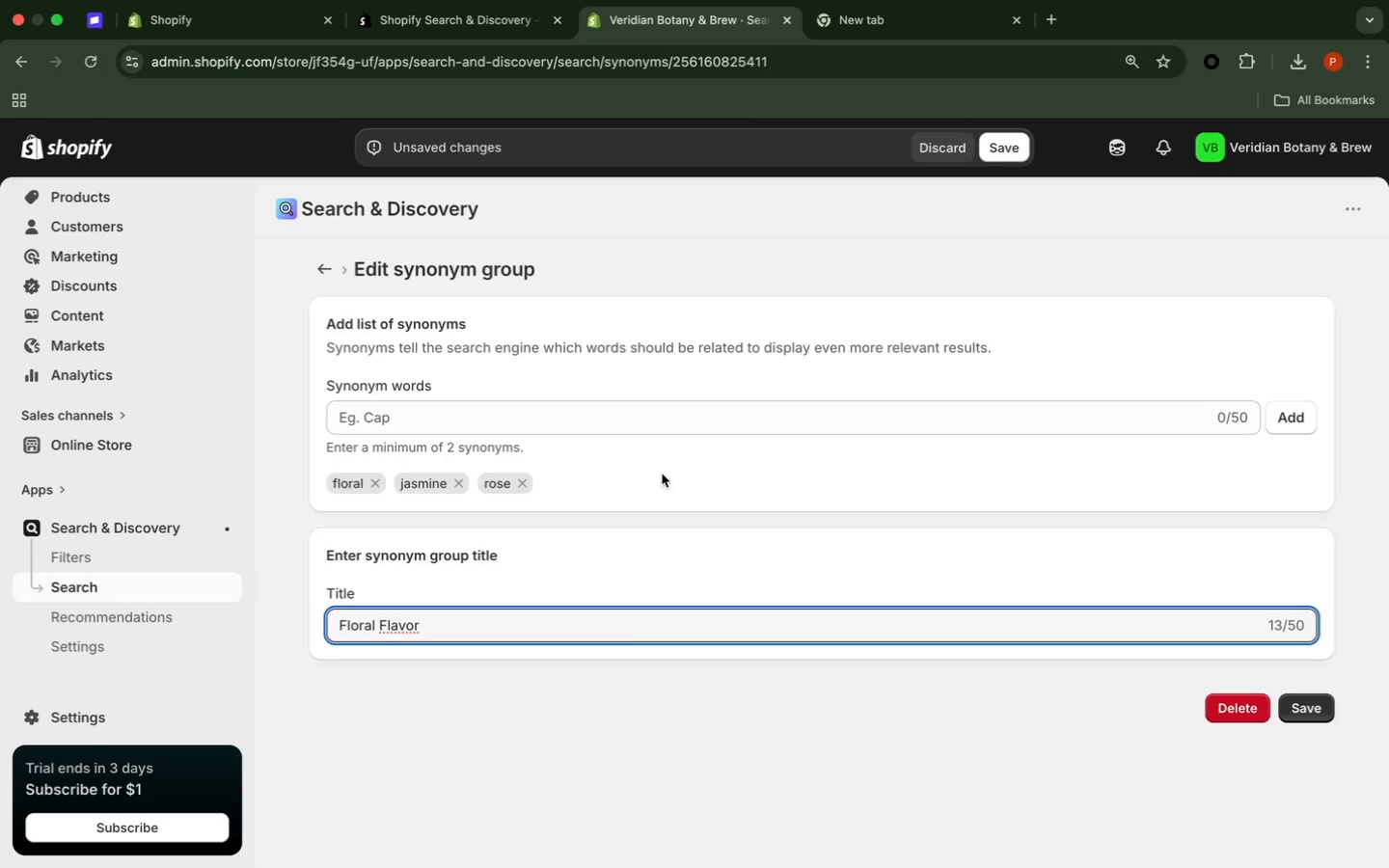 
left_click([520, 485])
 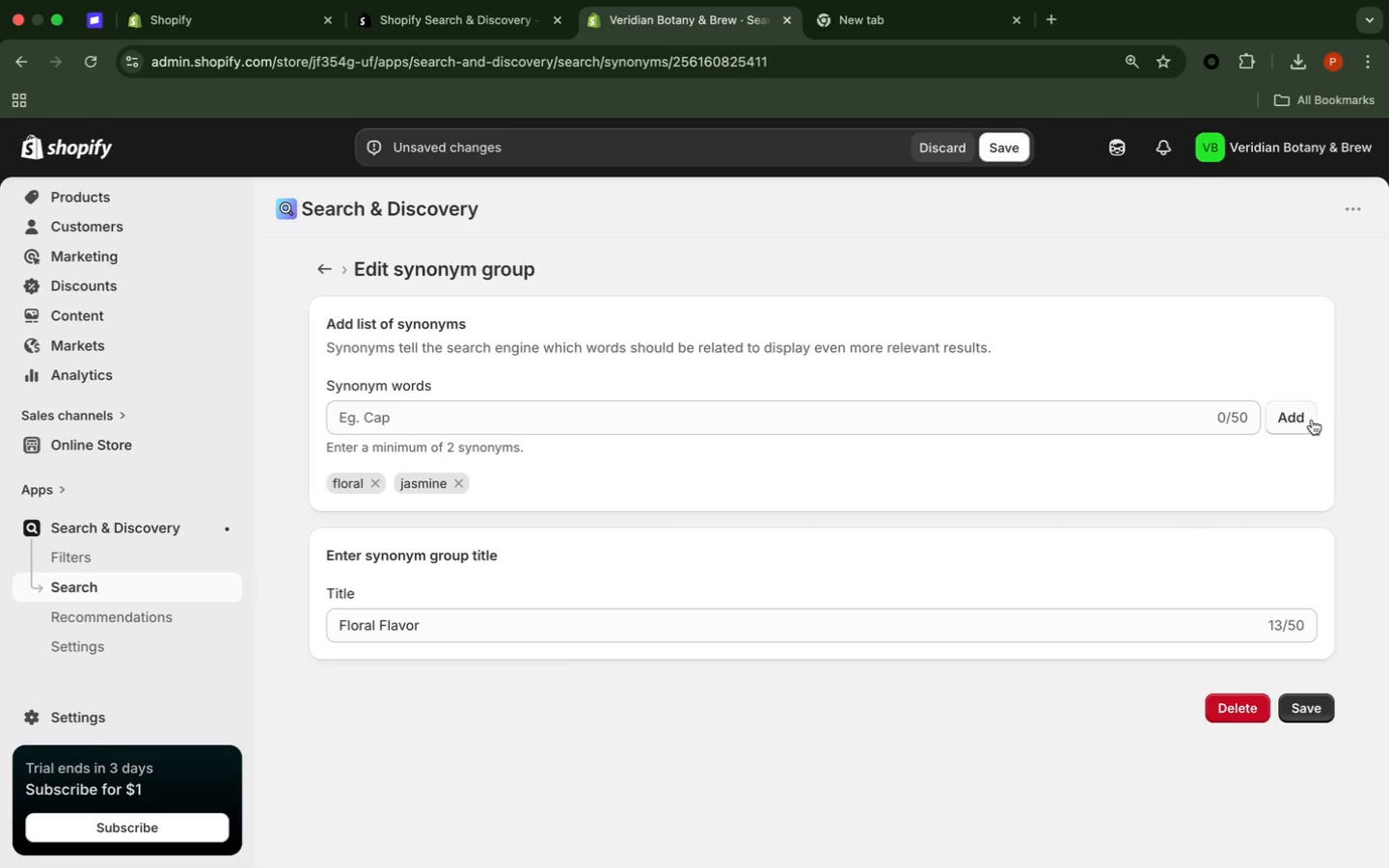 
left_click([1300, 421])
 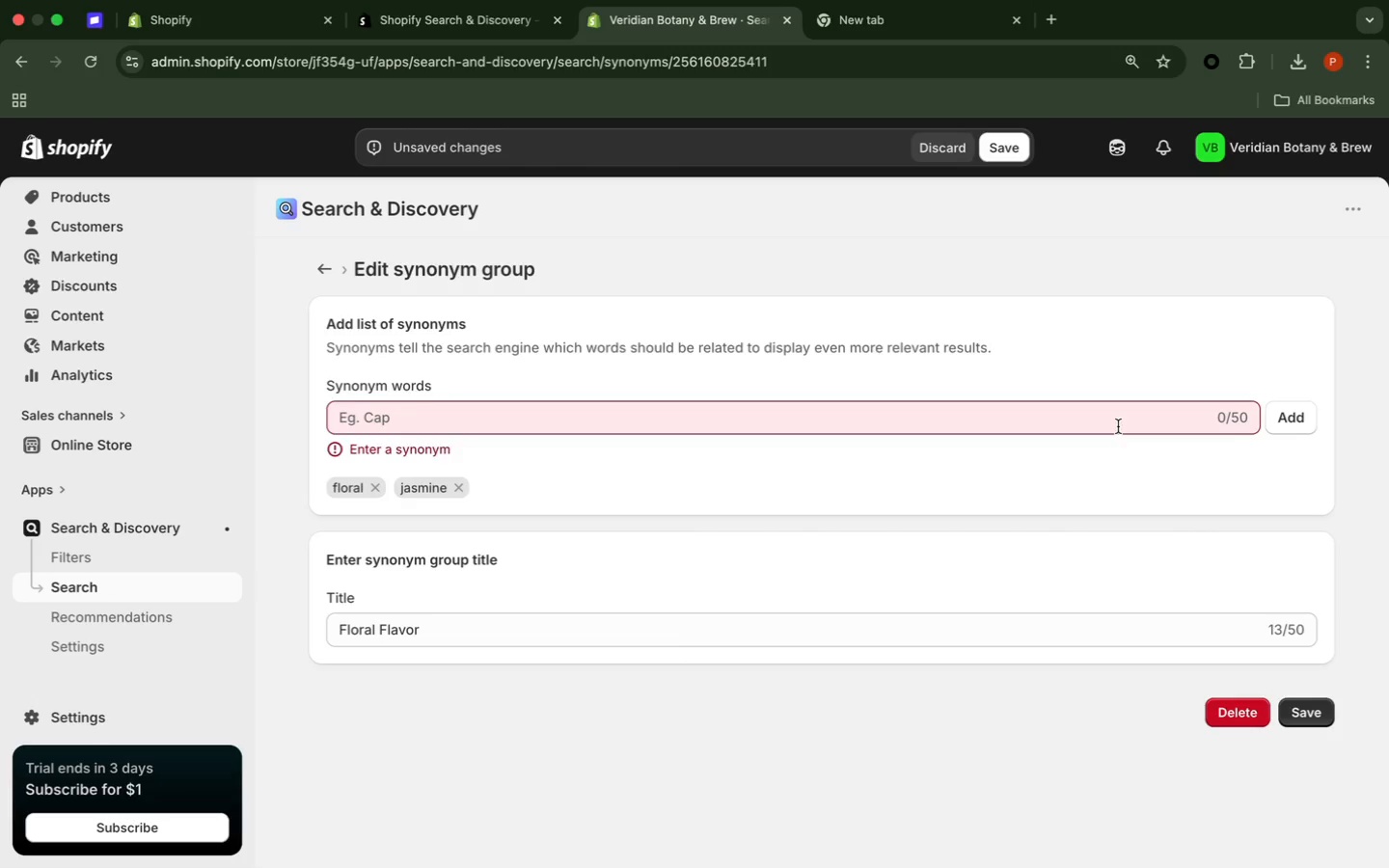 
left_click([1116, 424])
 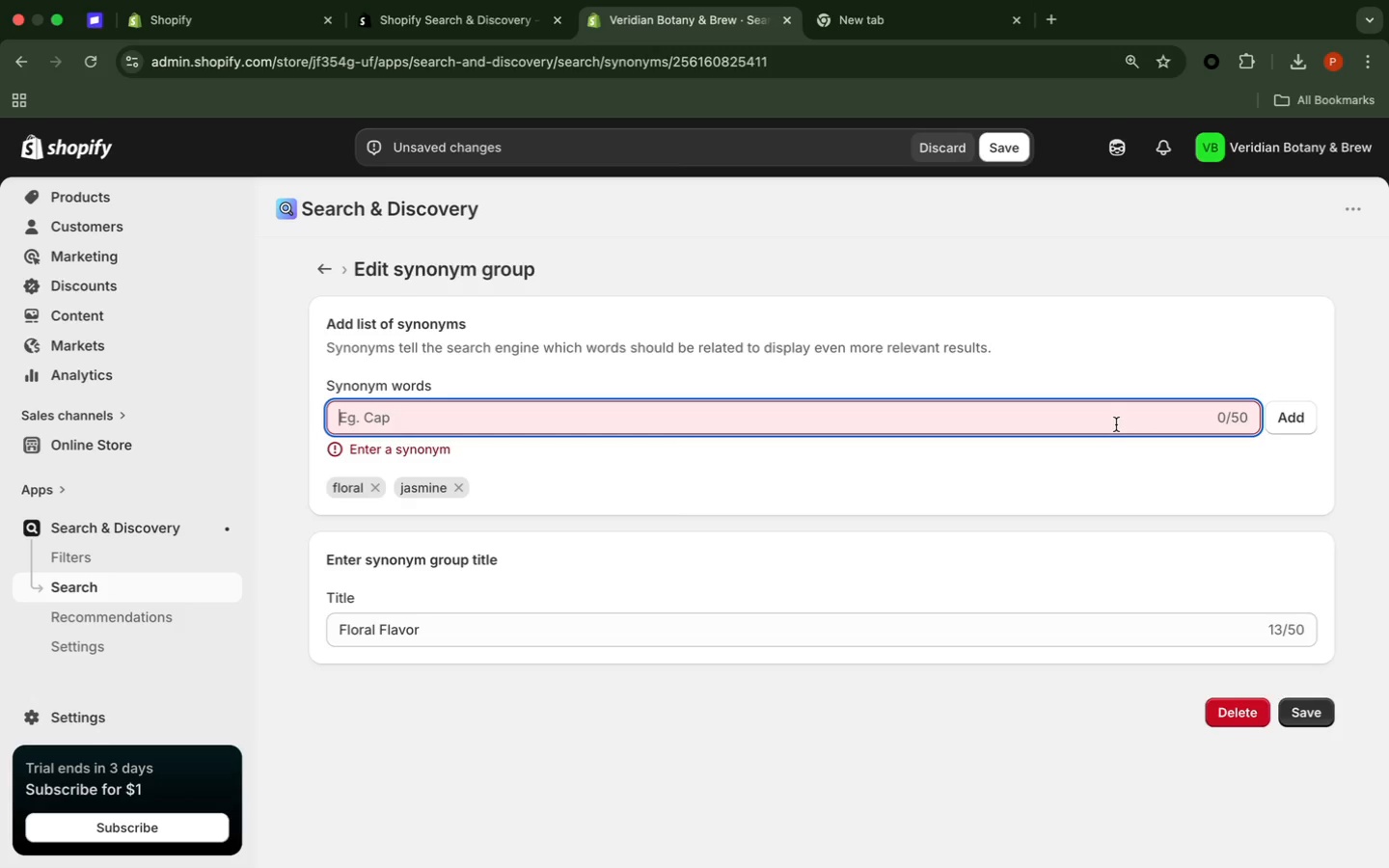 
type(lavender)
 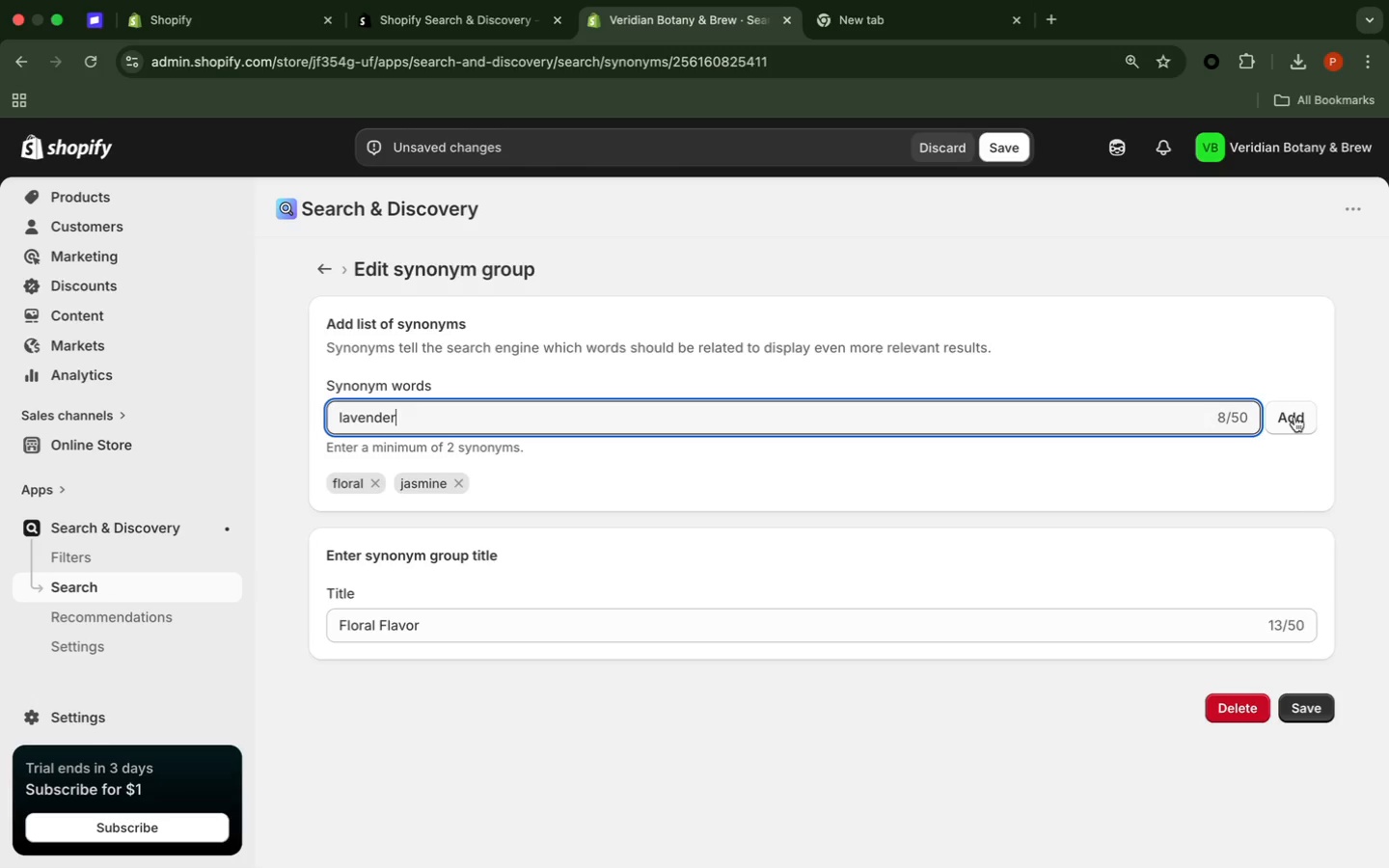 
left_click([1294, 416])
 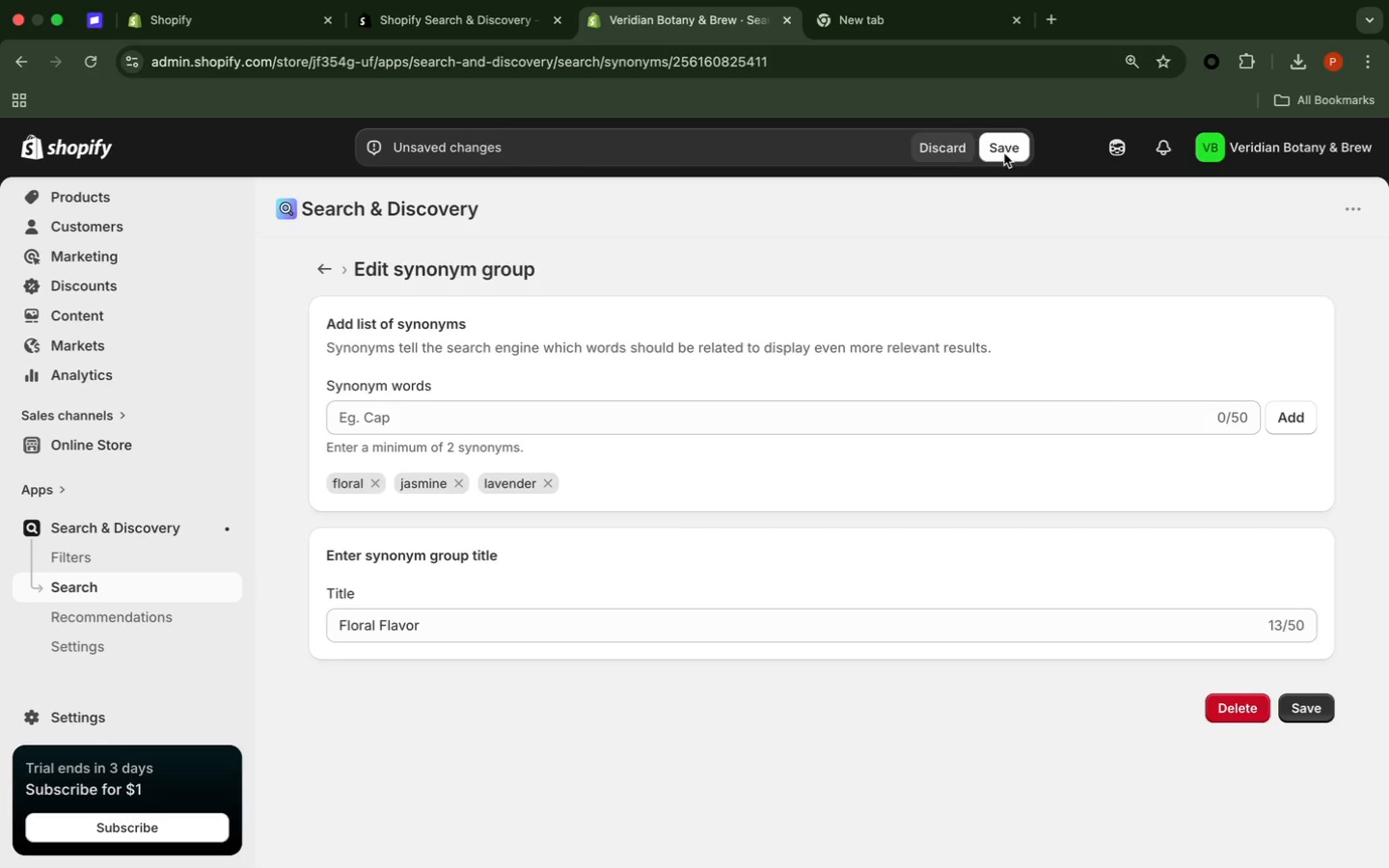 
wait(7.24)
 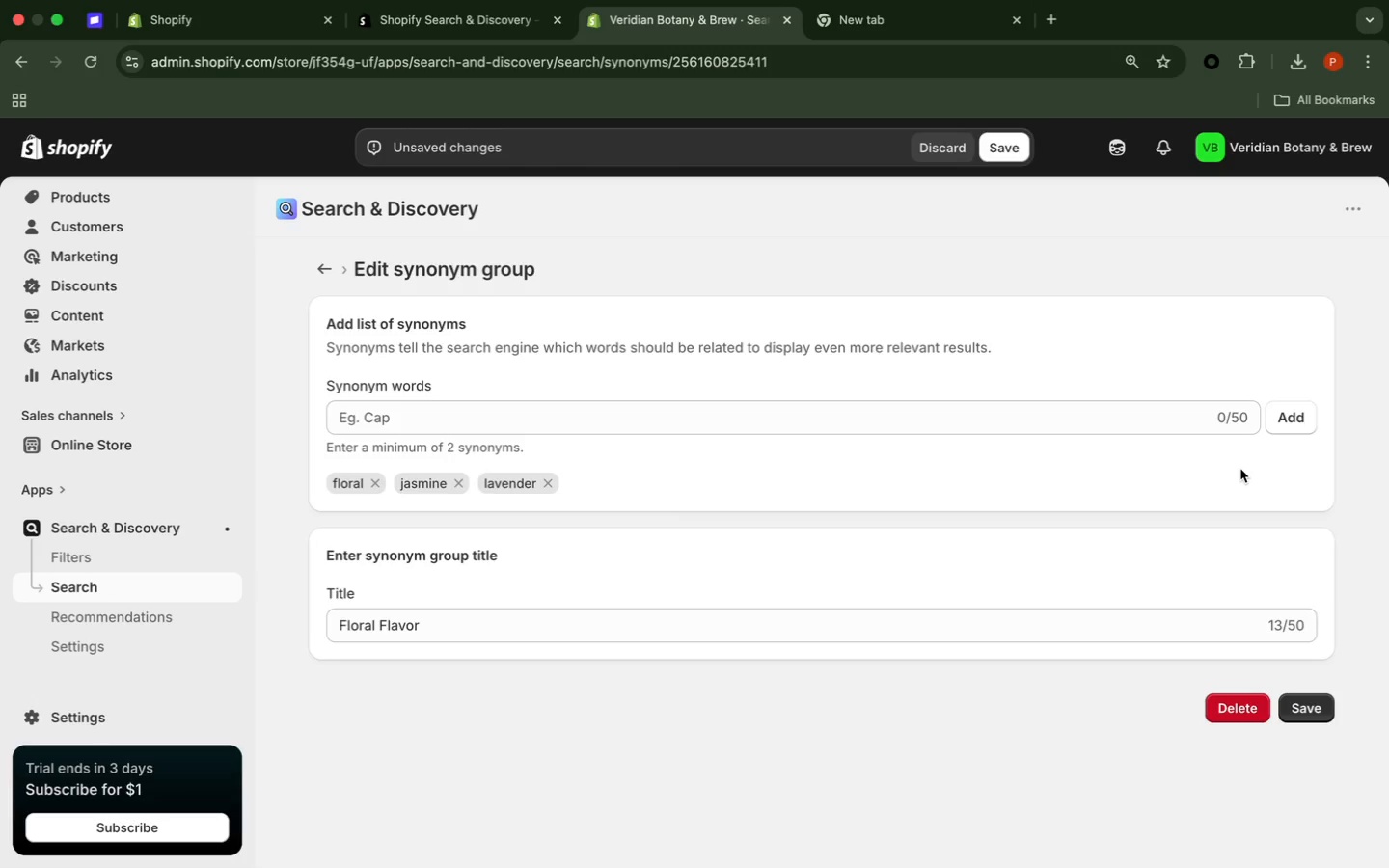 
left_click([1003, 148])
 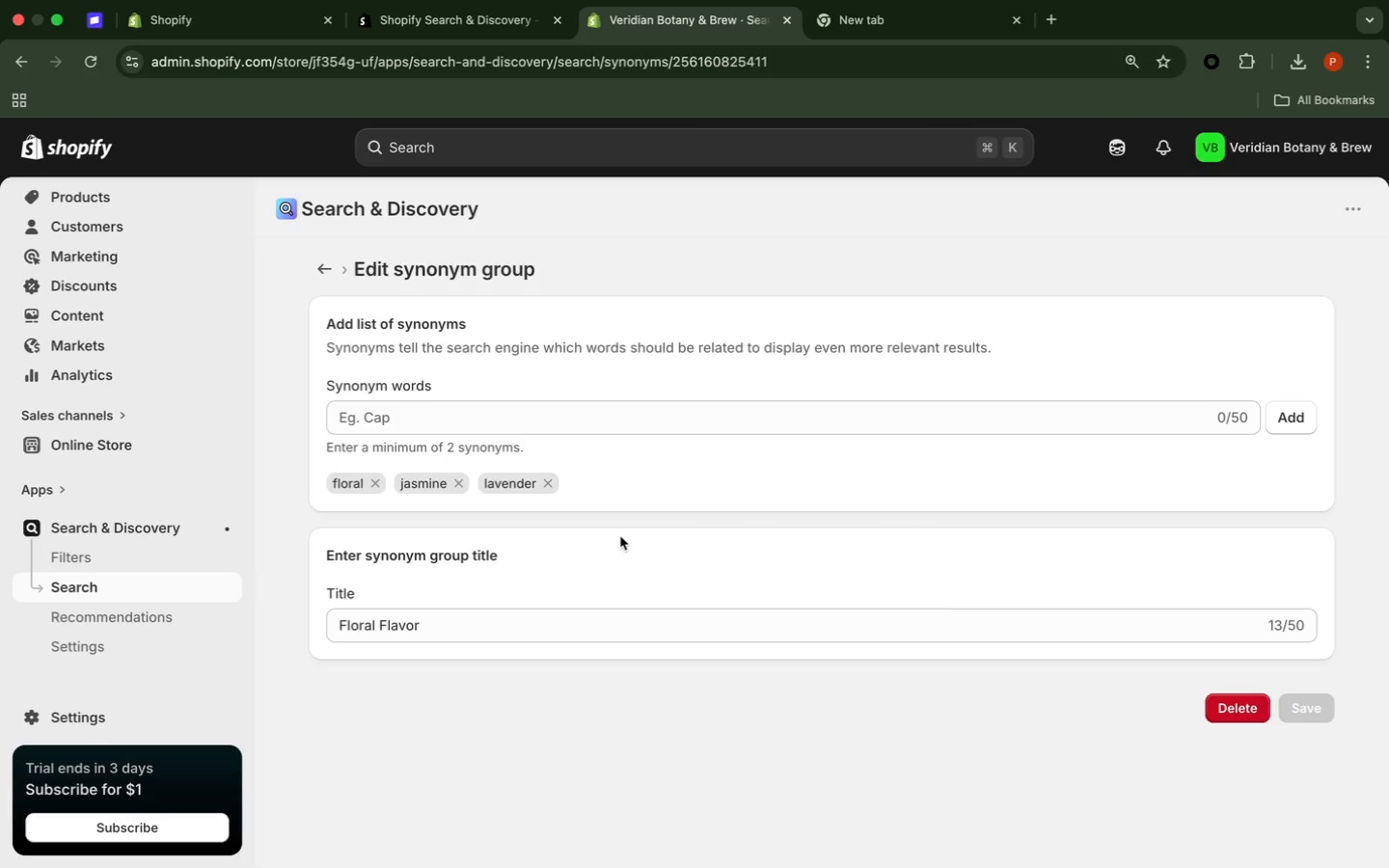 
wait(18.02)
 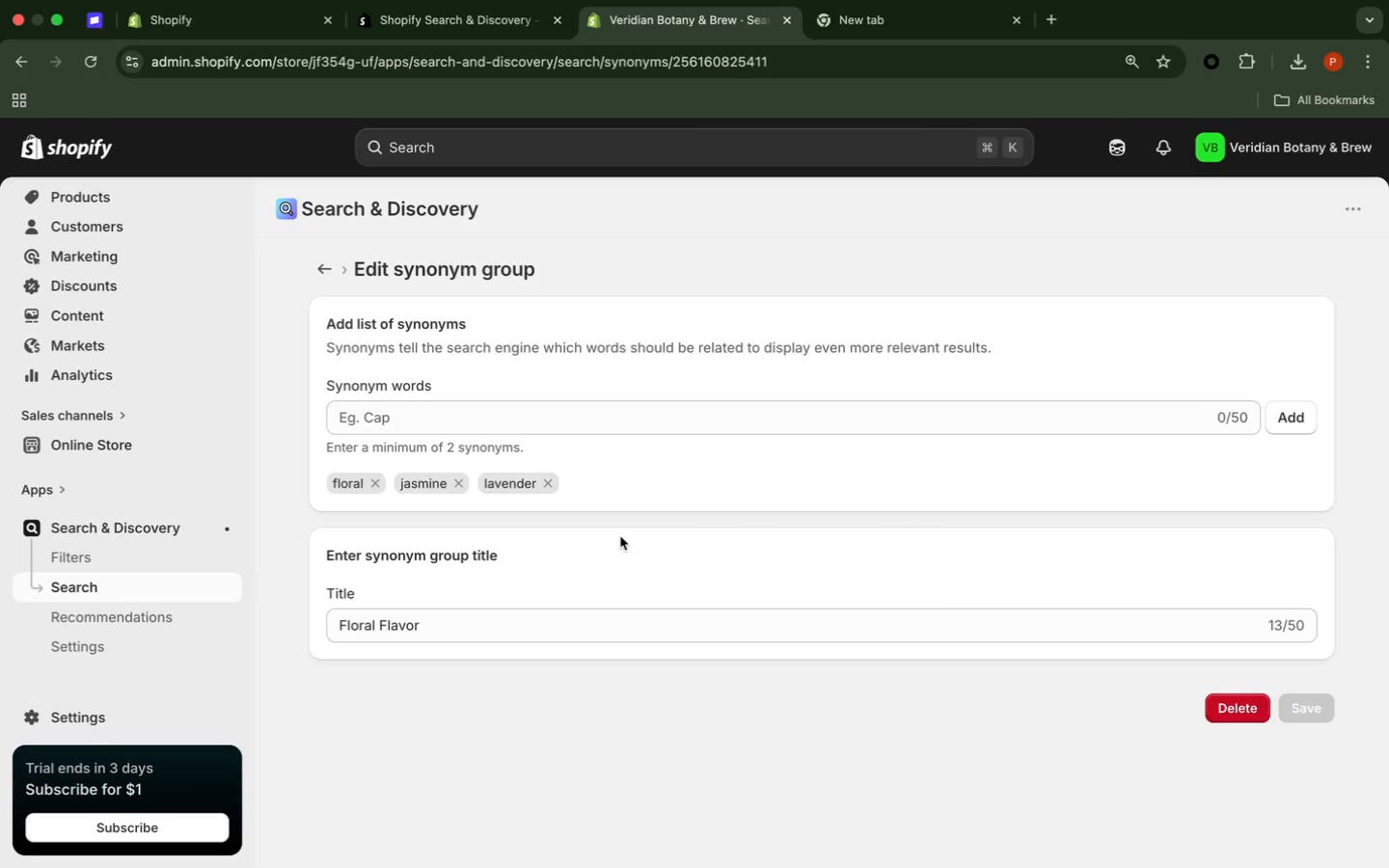 
left_click([323, 271])
 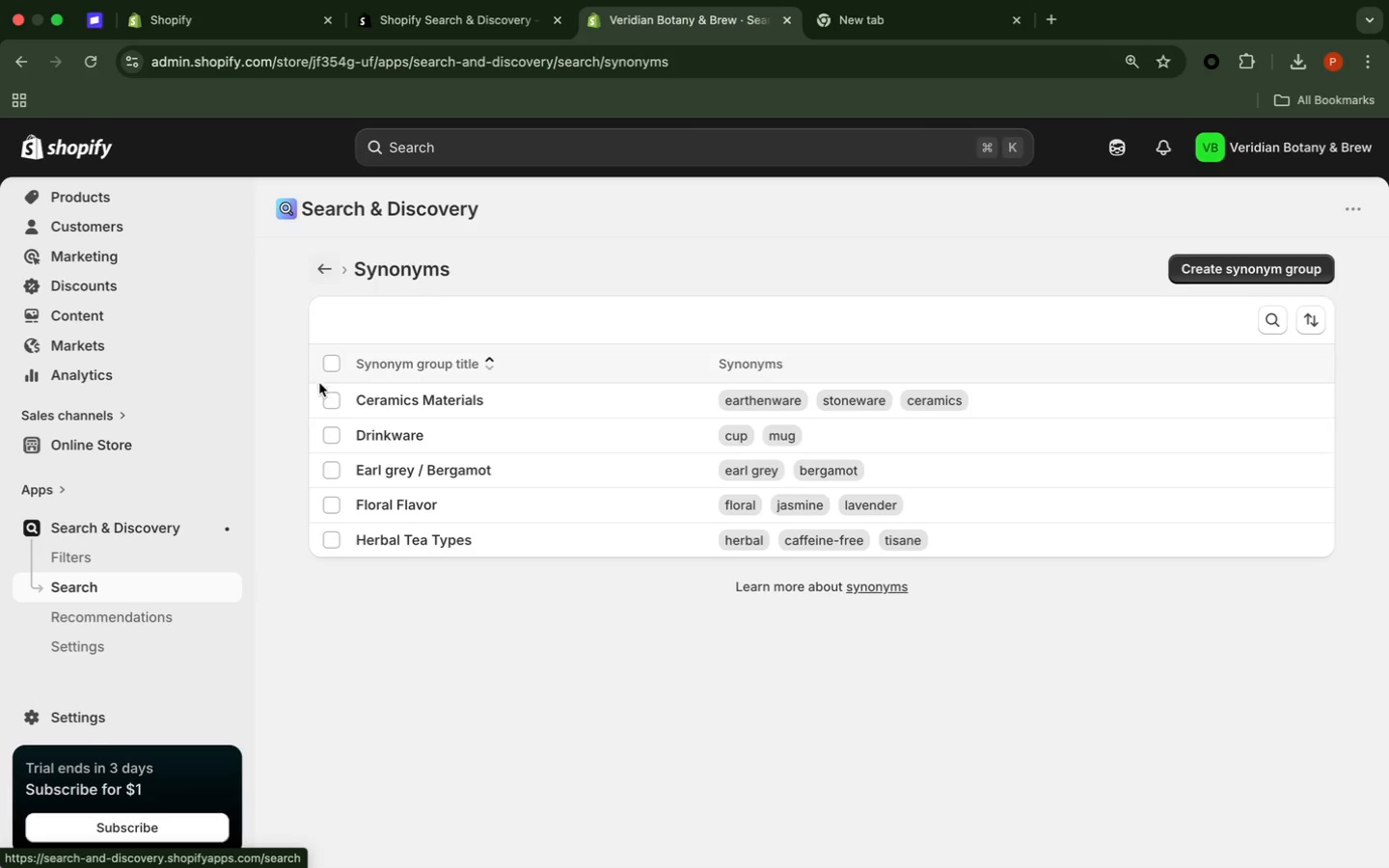 
wait(10.0)
 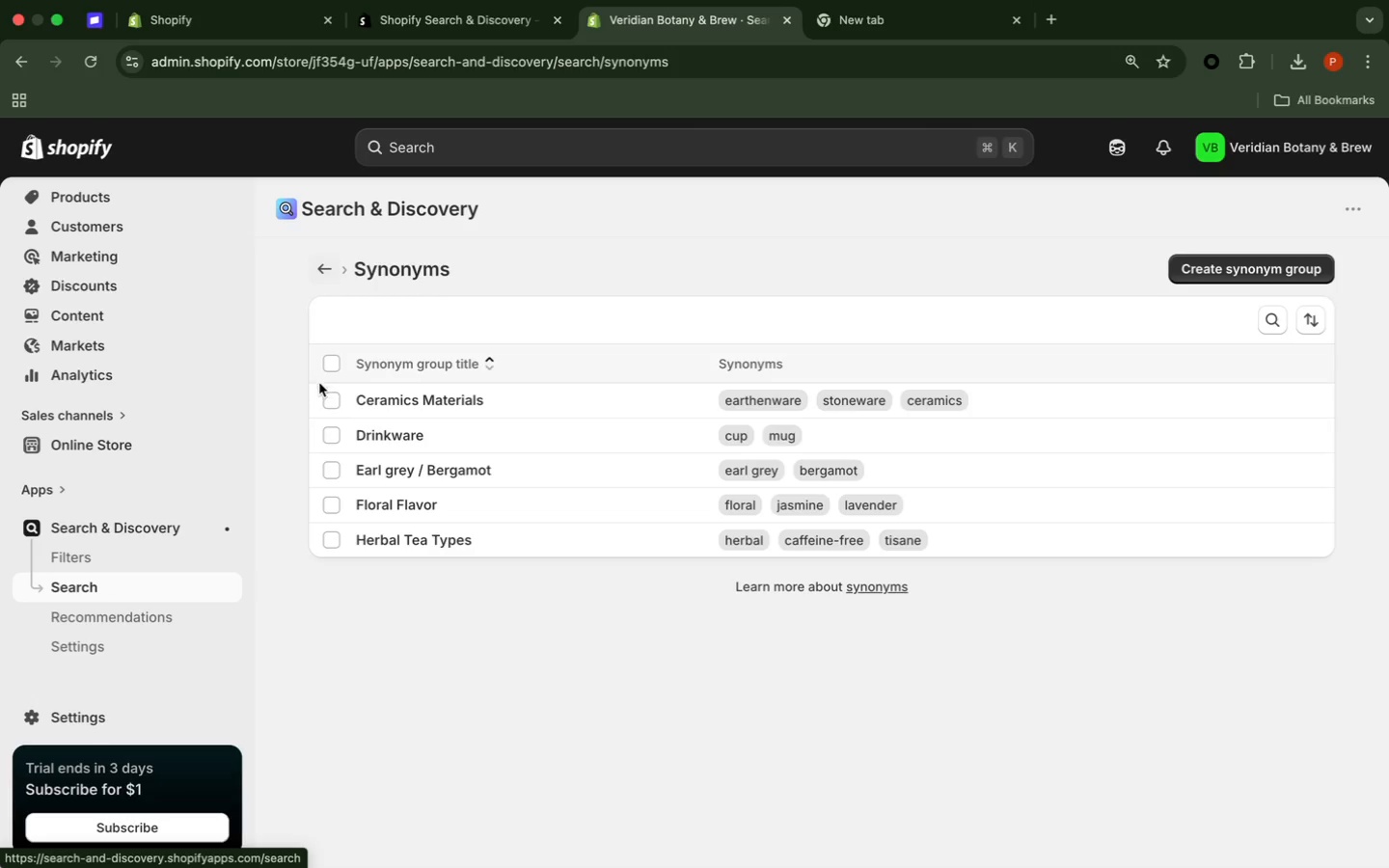 
left_click([517, 541])
 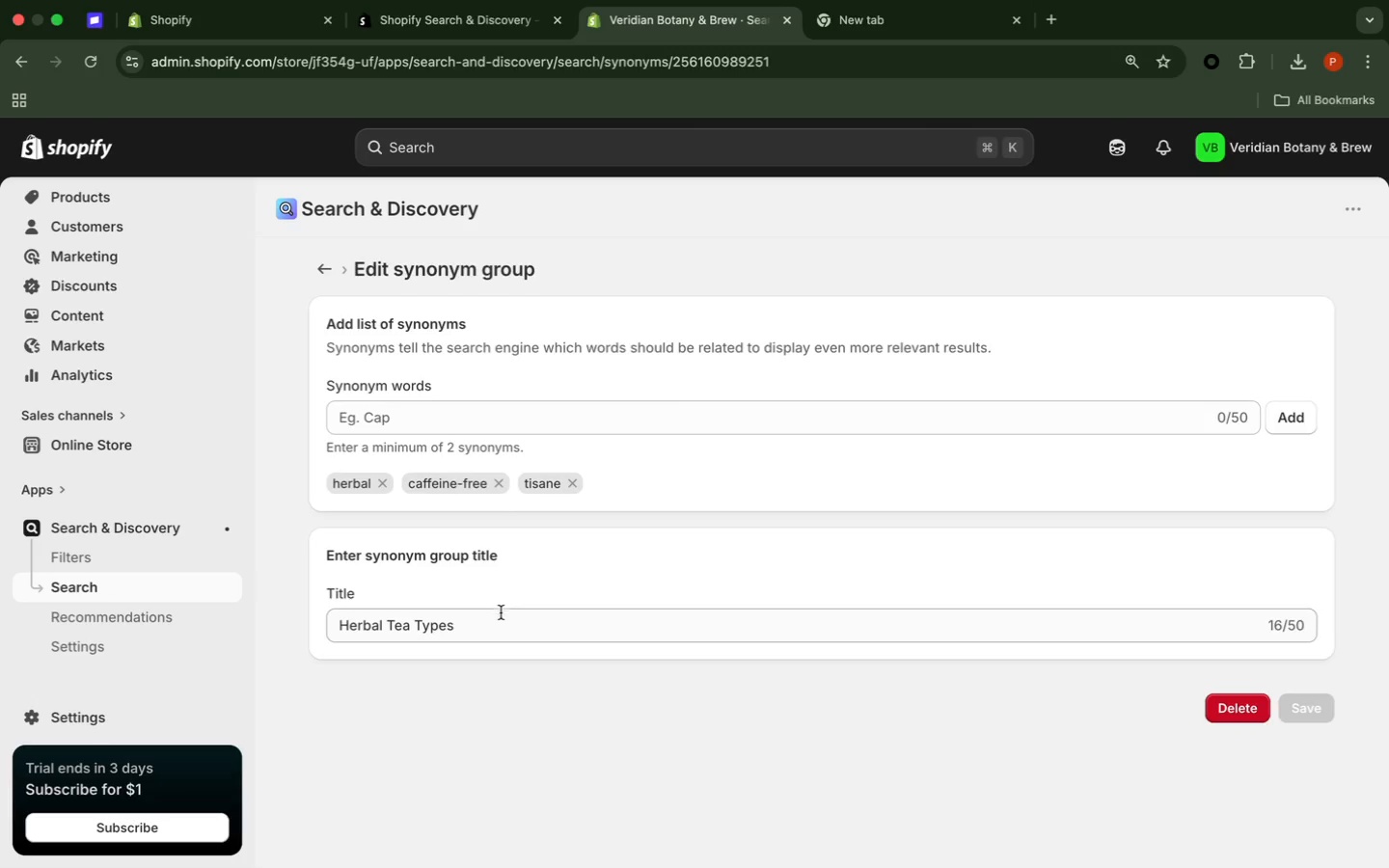 
left_click([500, 622])
 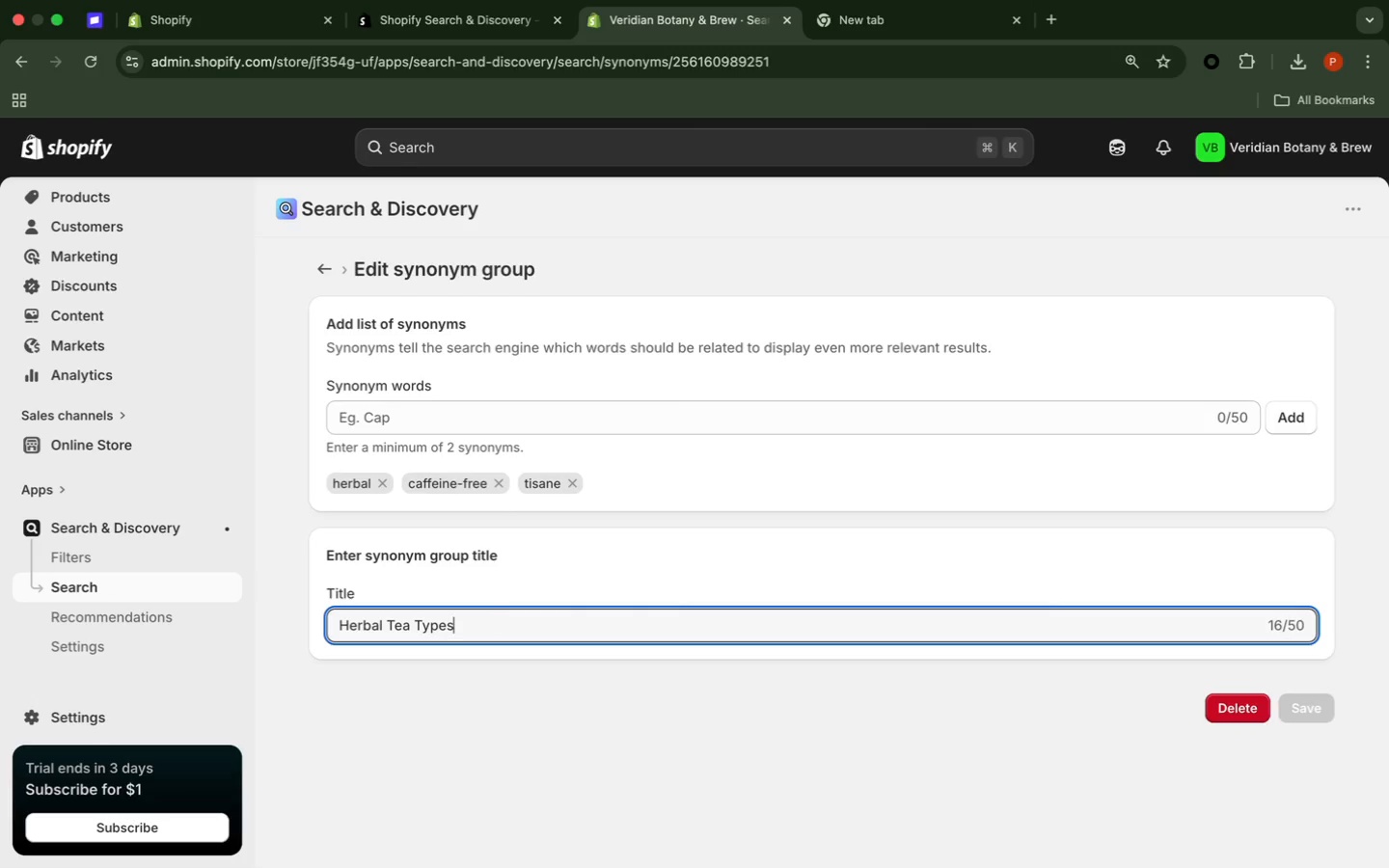 
key(Backspace)
 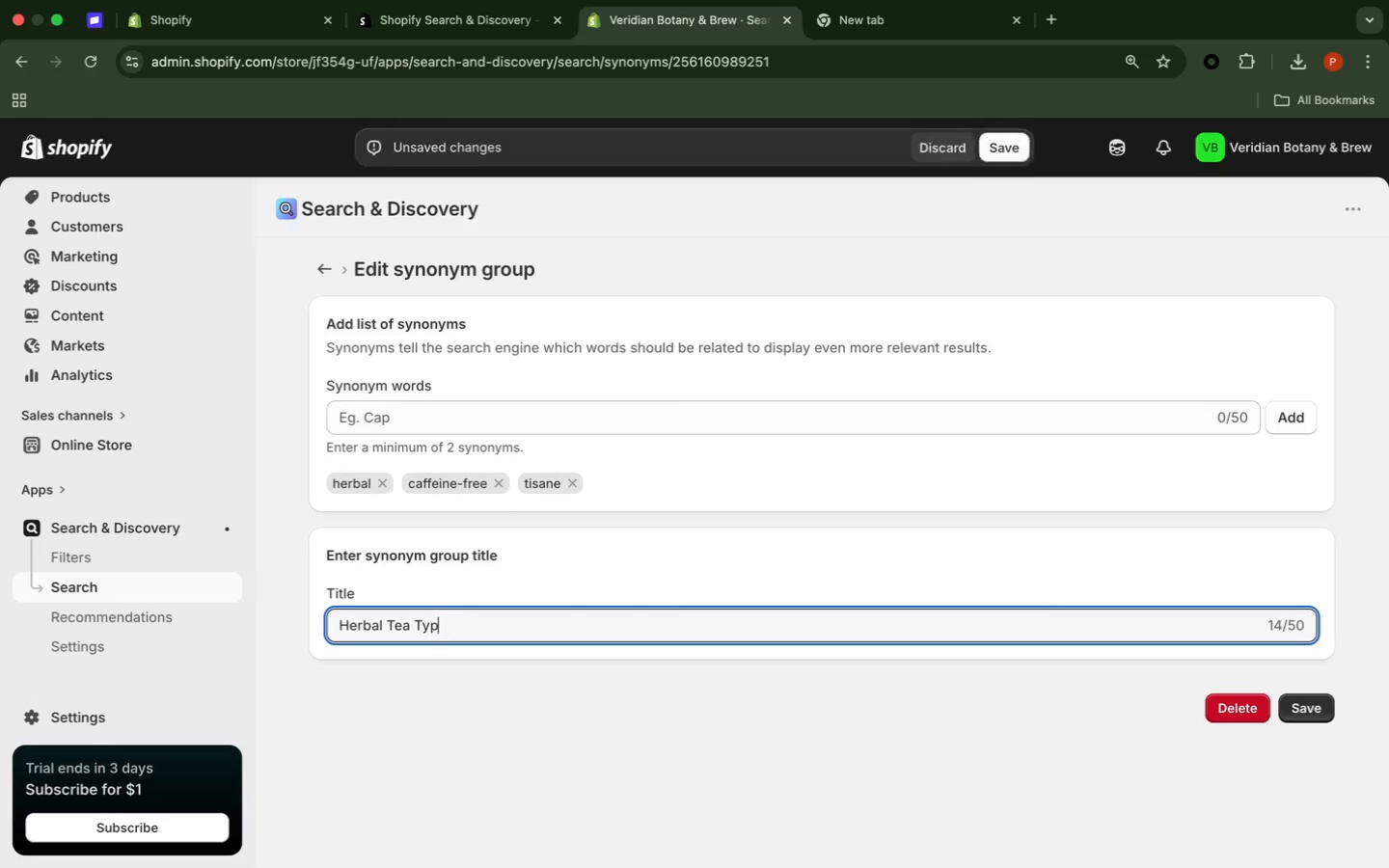 
key(Backspace)
 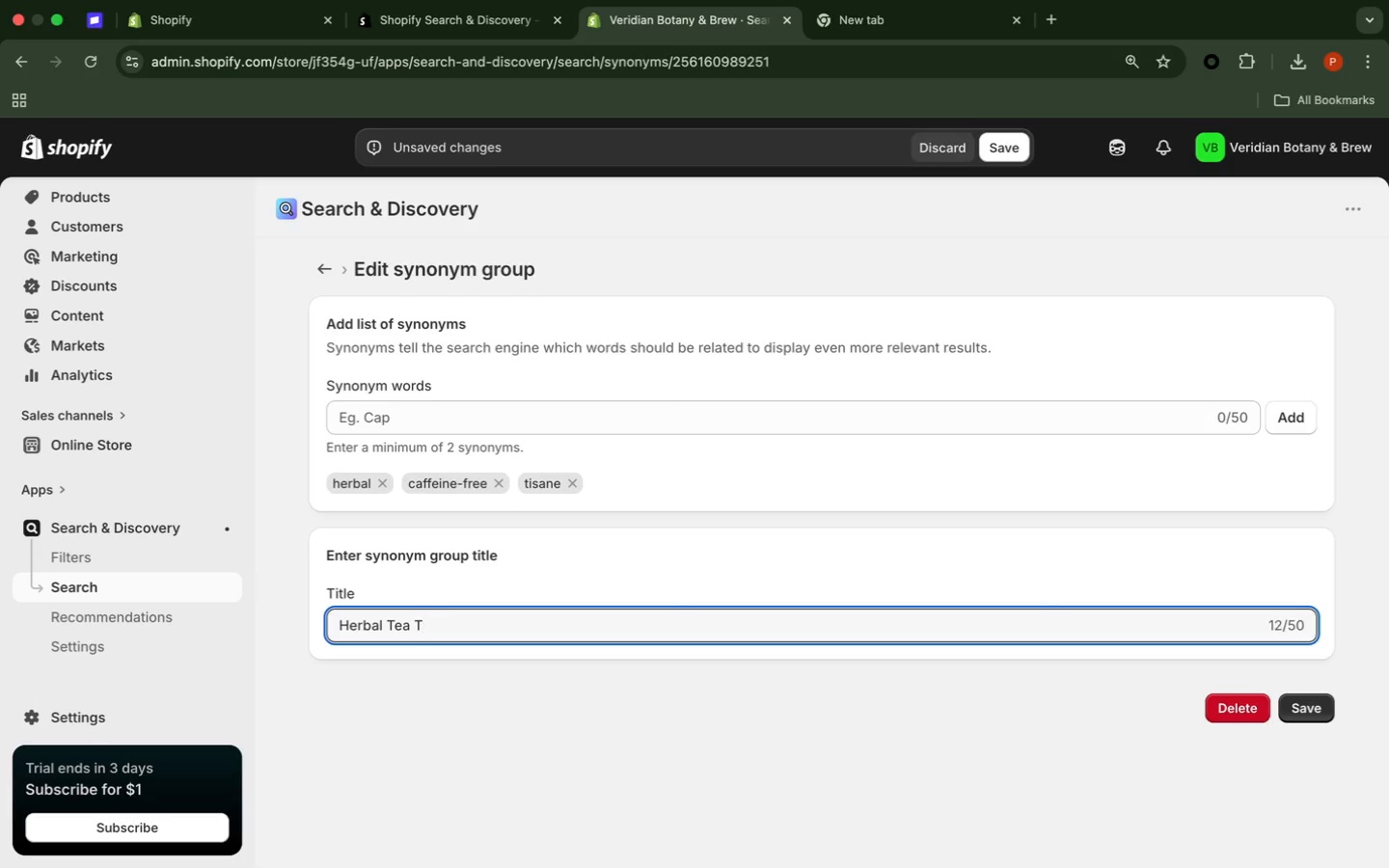 
key(Backspace)
 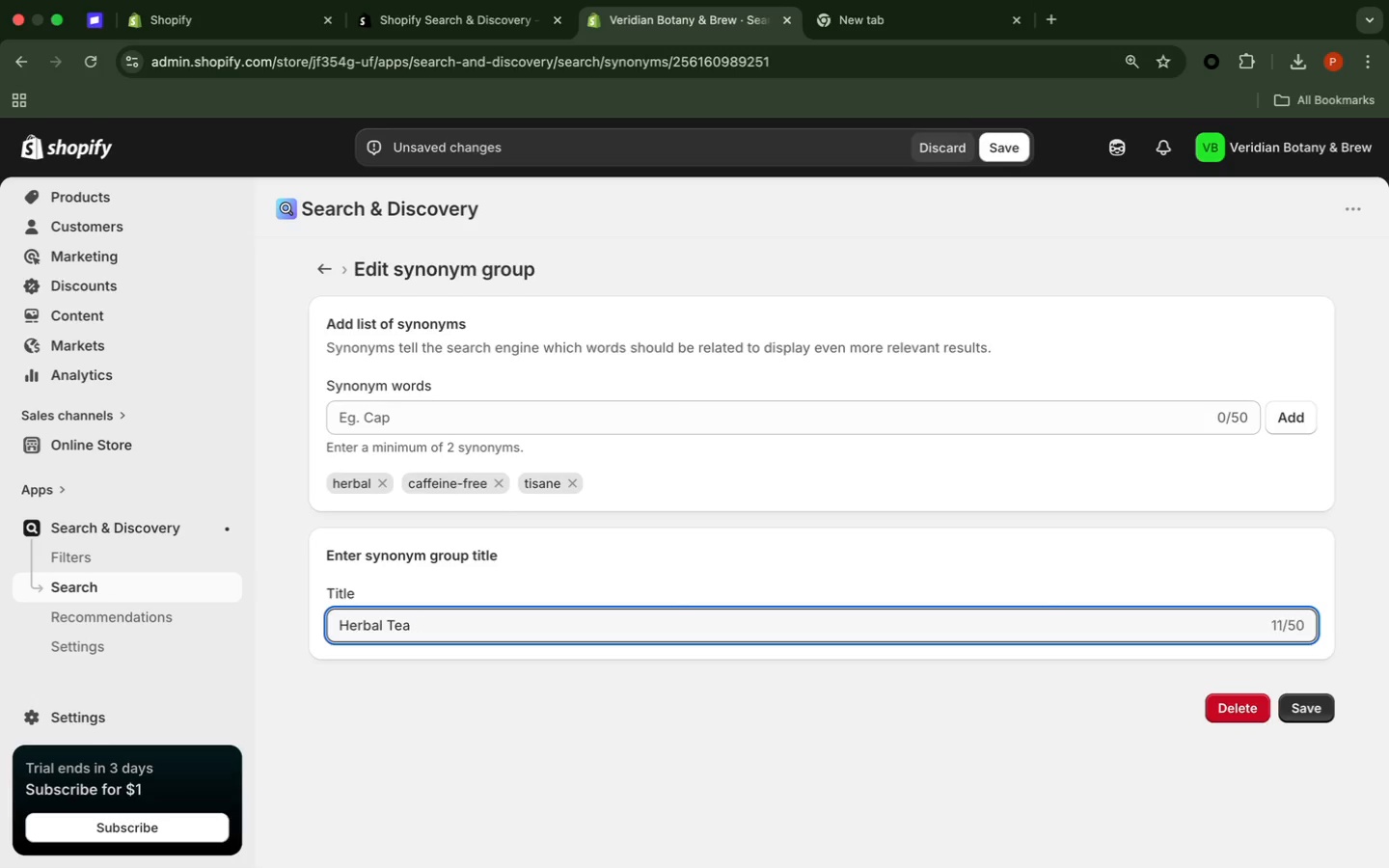 
key(Backspace)
 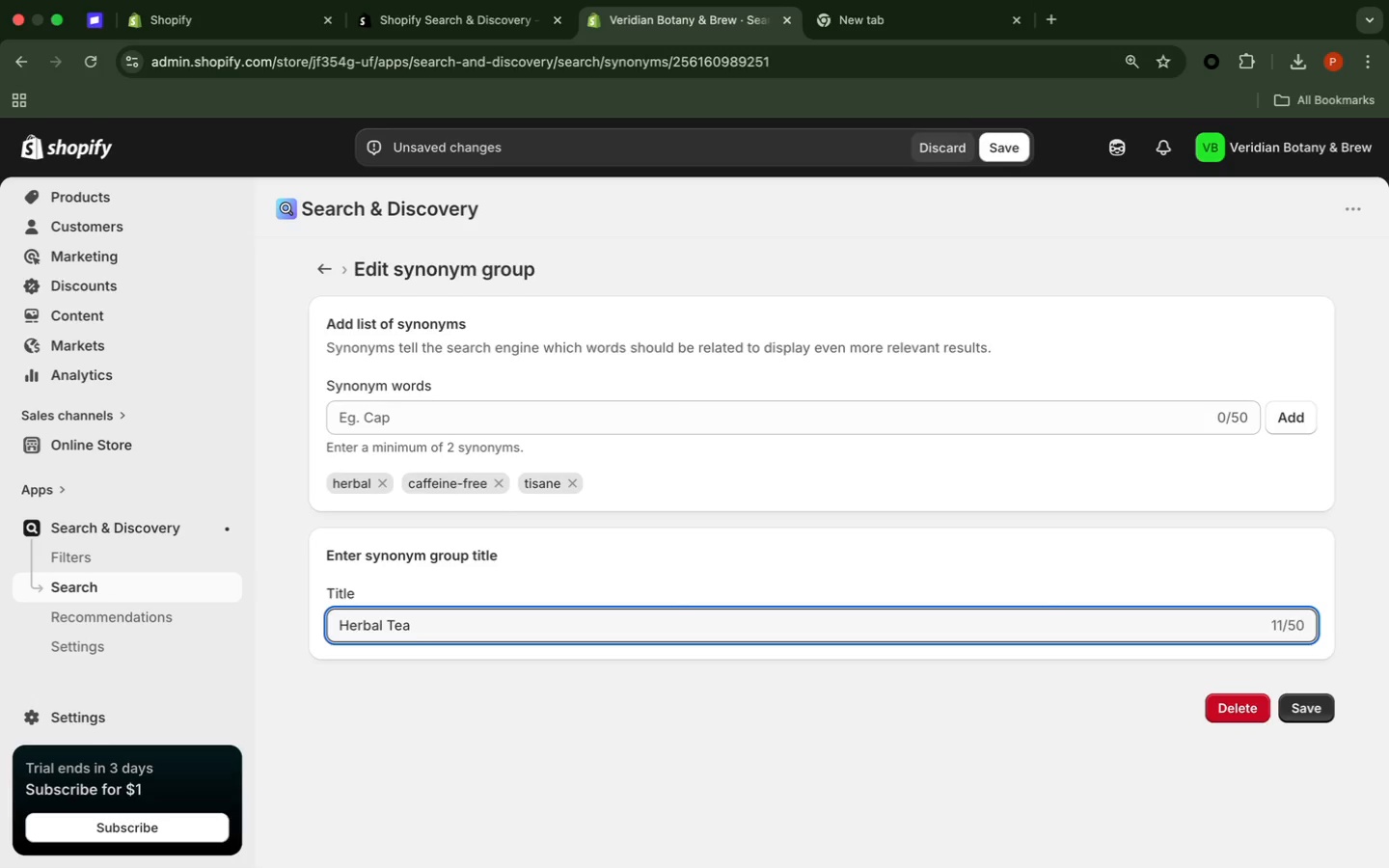 
key(Backspace)
 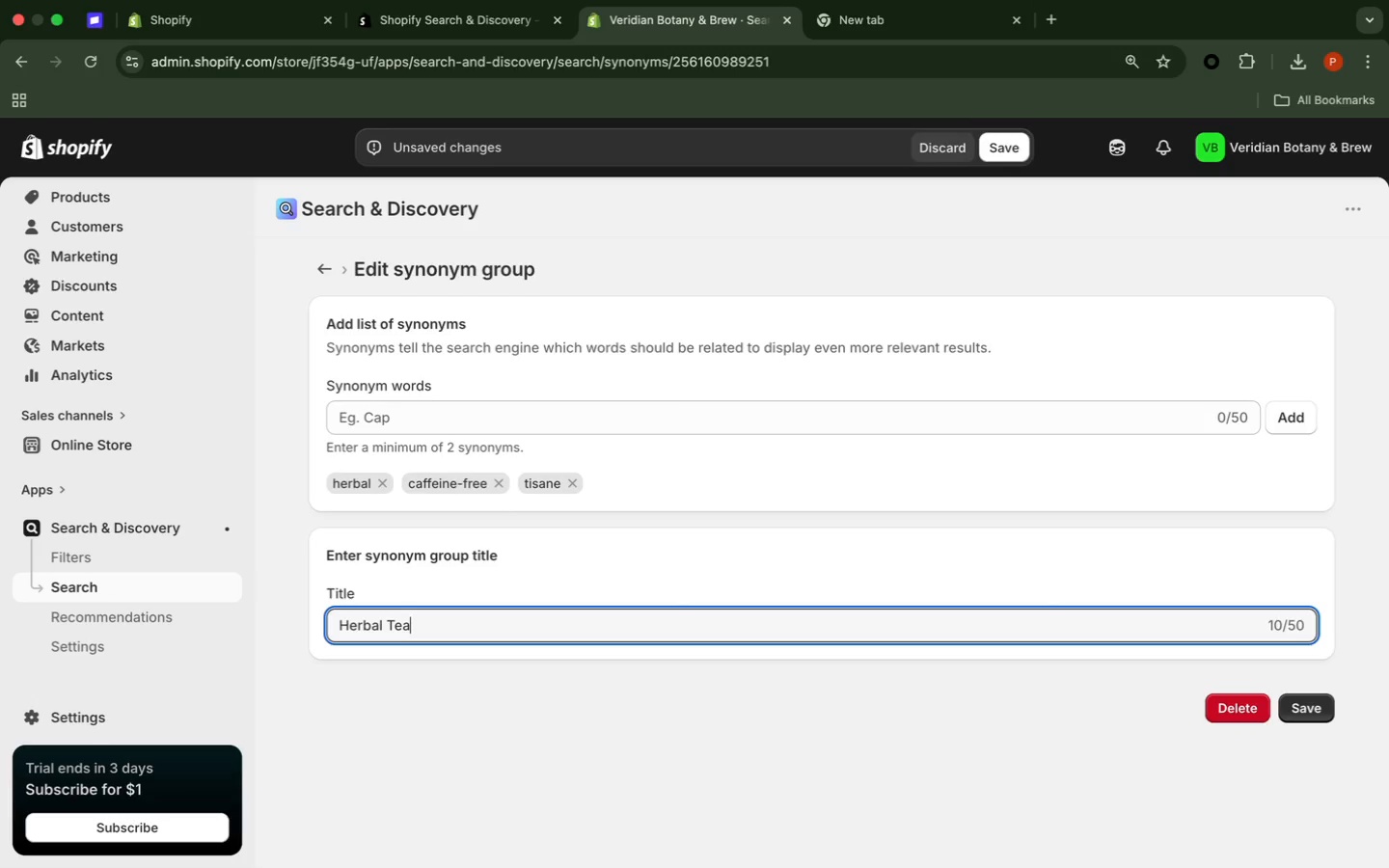 
key(Backspace)
 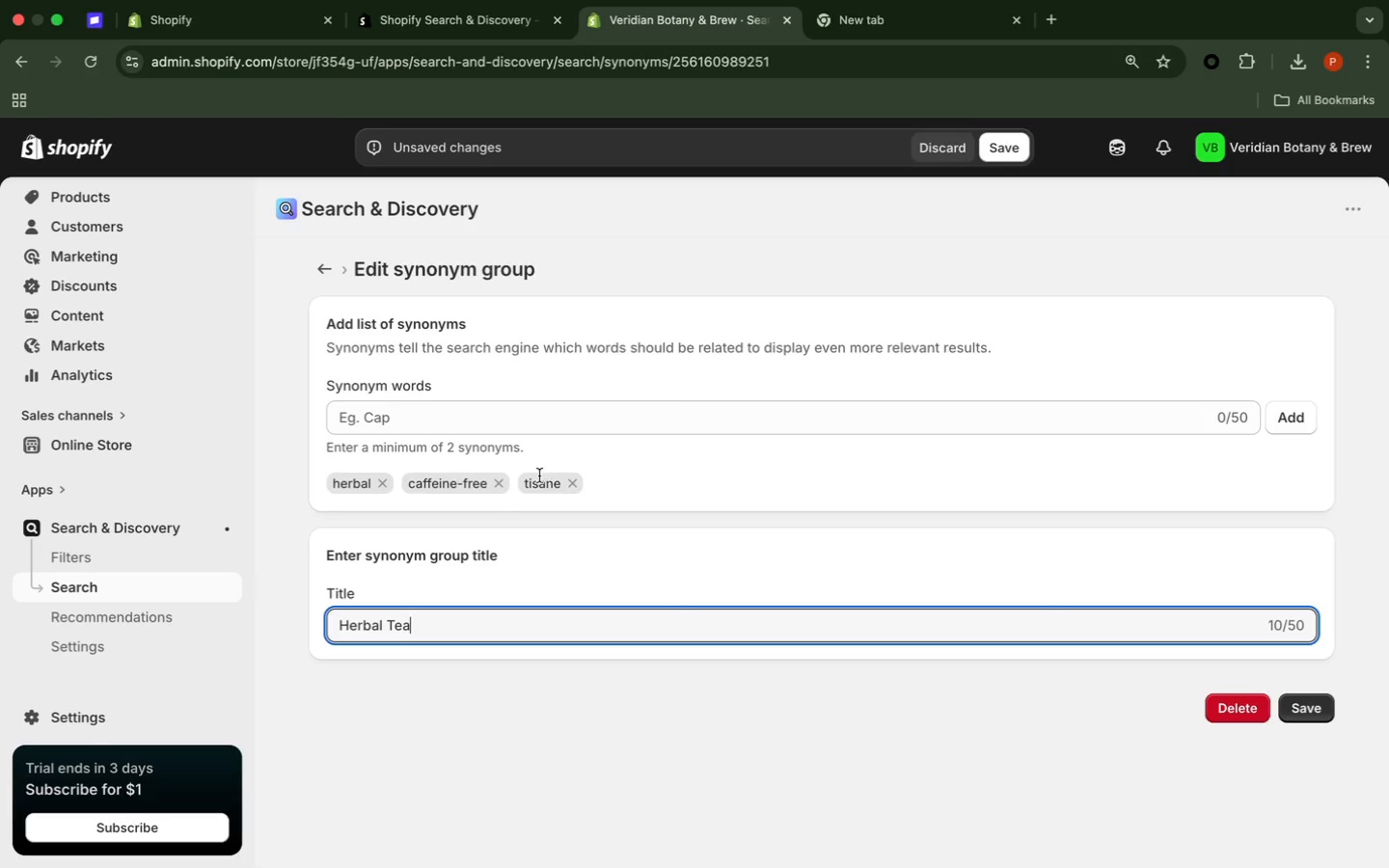 
wait(5.33)
 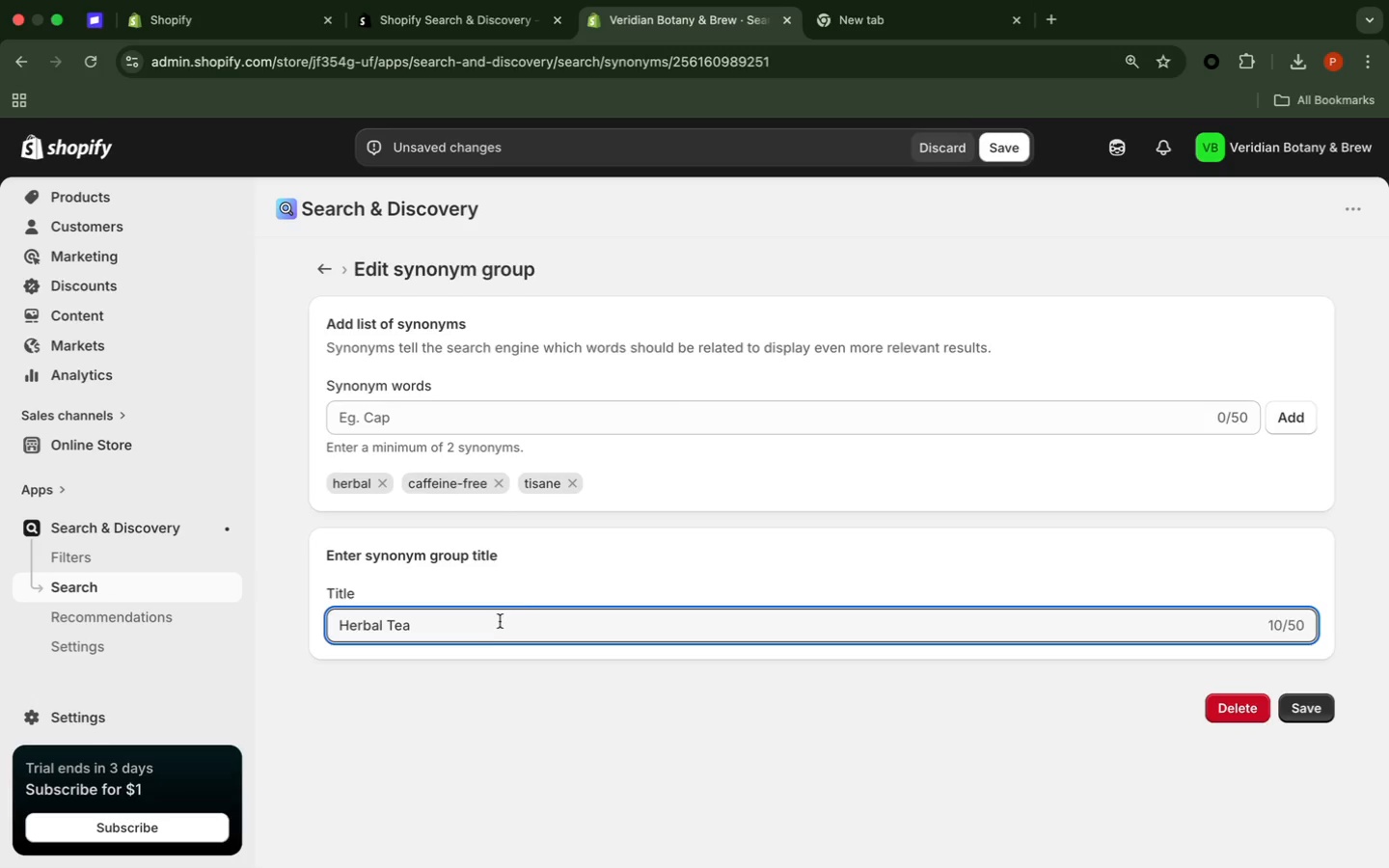 
left_click([495, 484])
 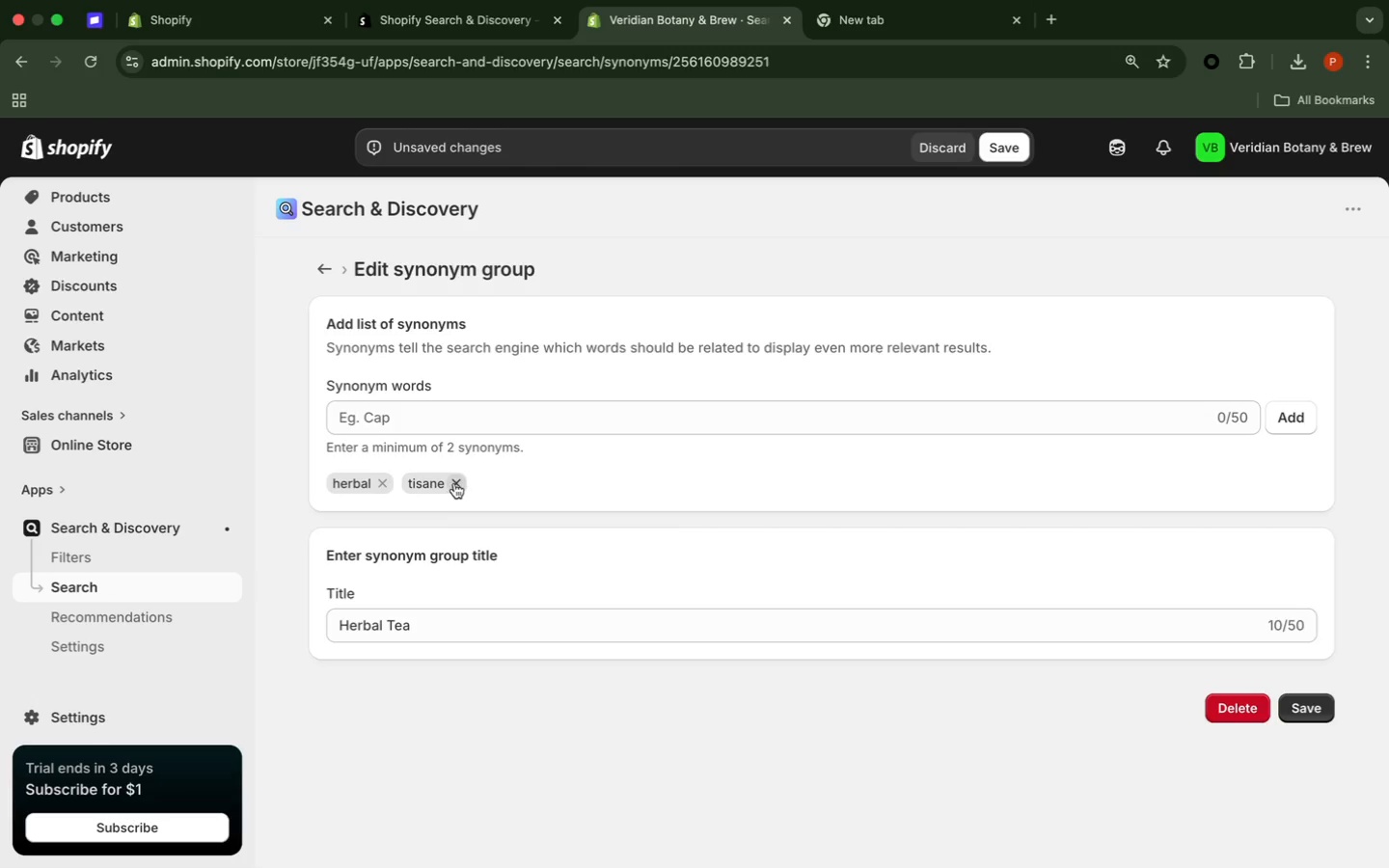 
left_click([454, 482])
 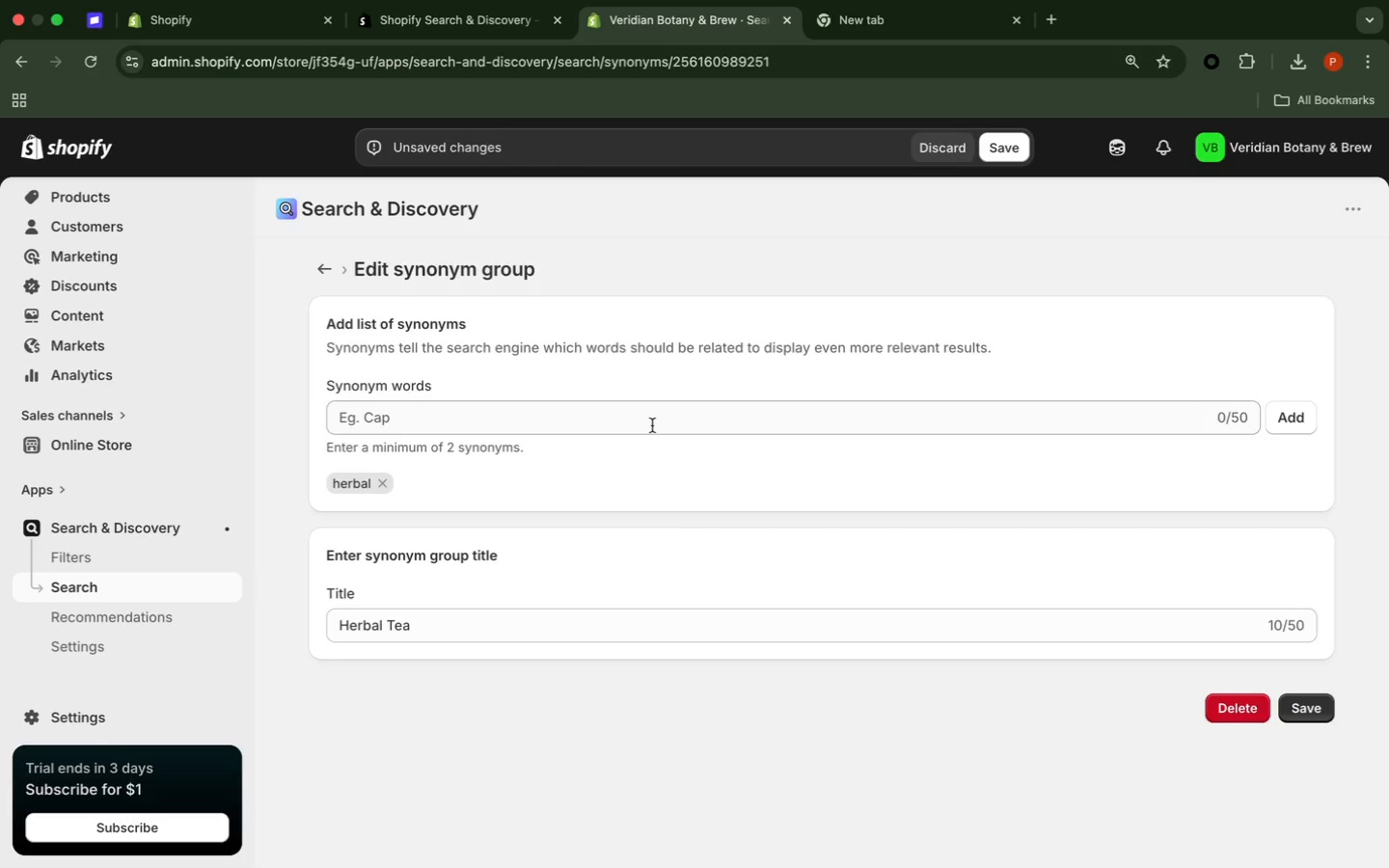 
left_click([652, 425])
 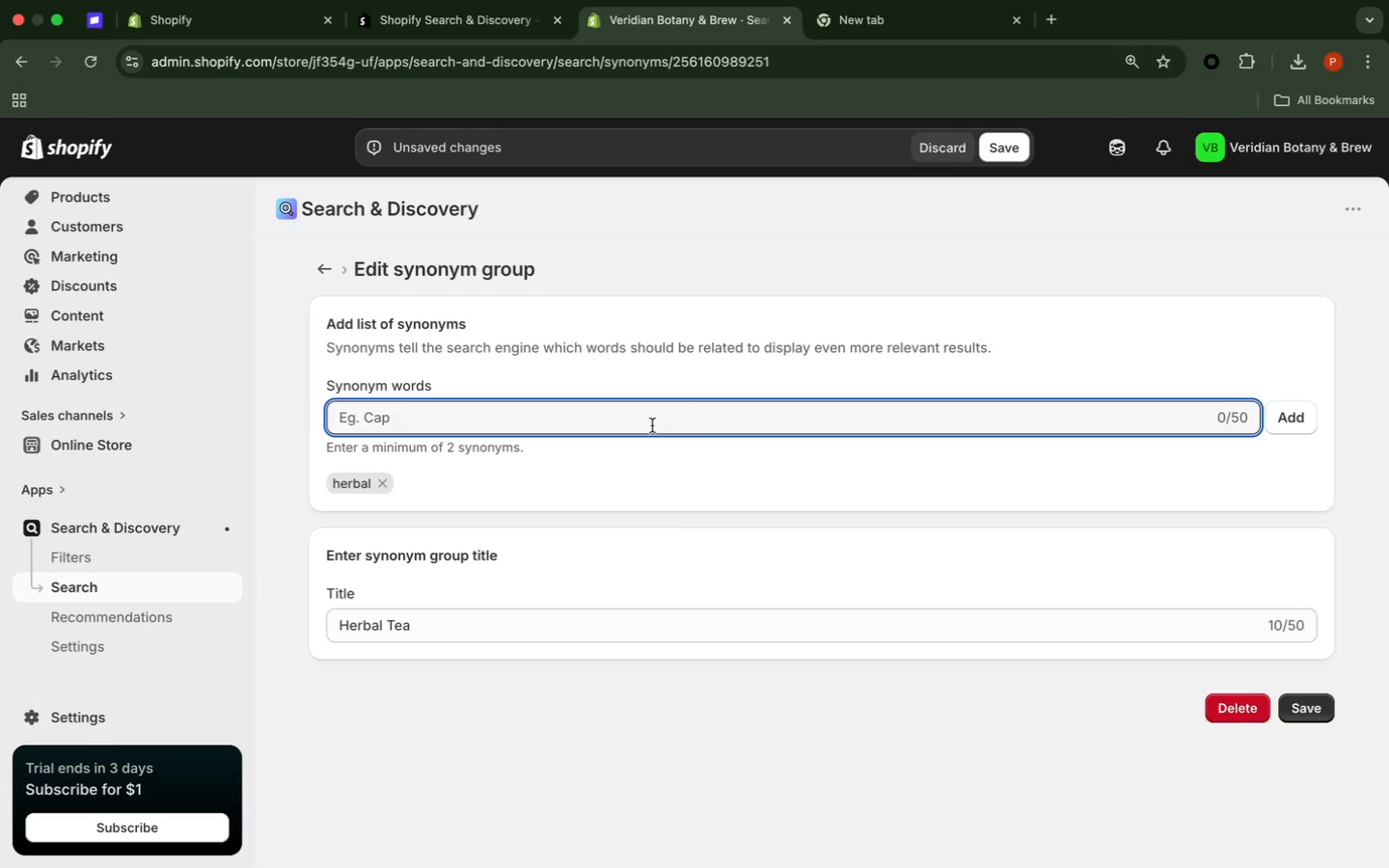 
type(chamomile)
 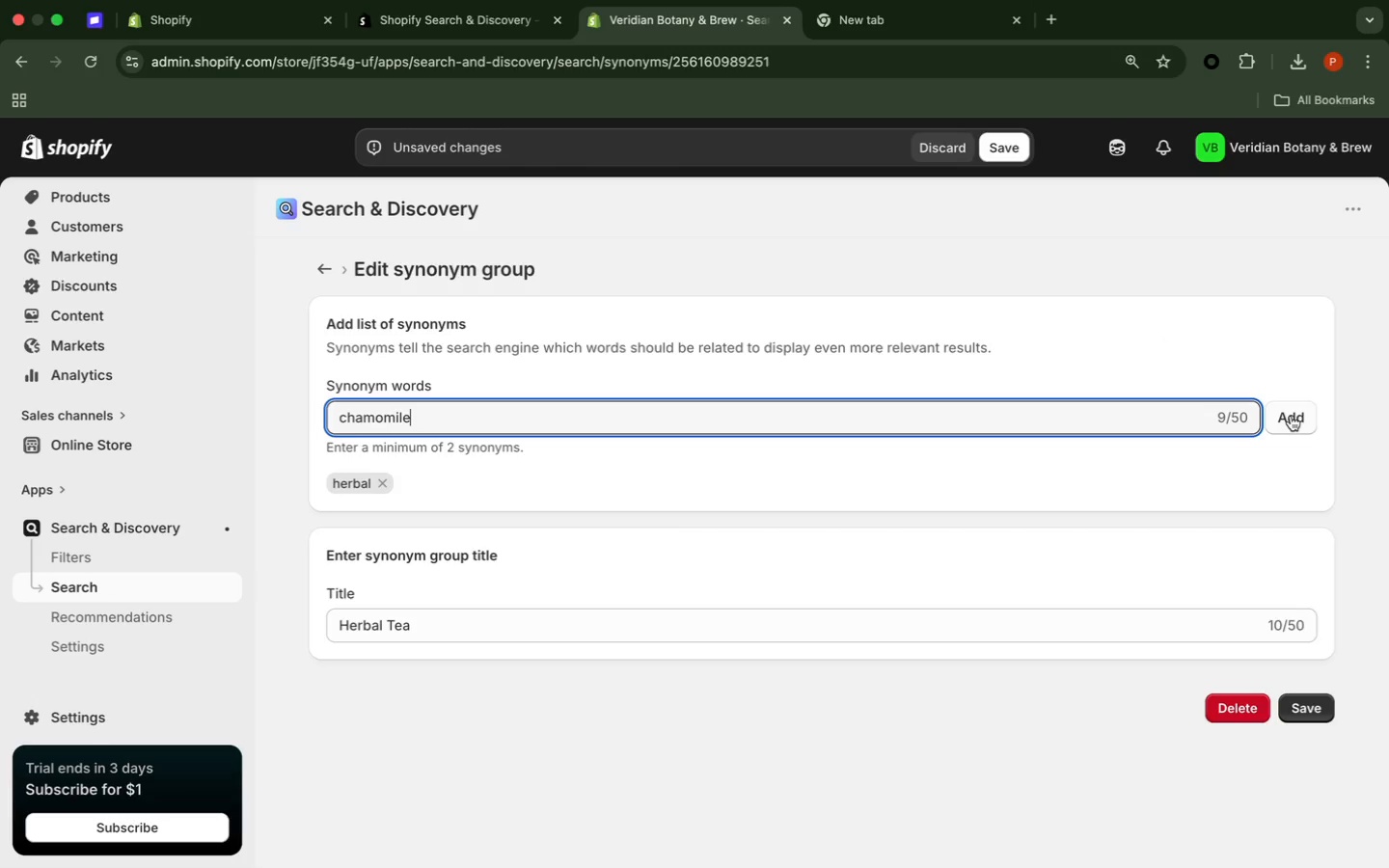 
left_click([1291, 416])
 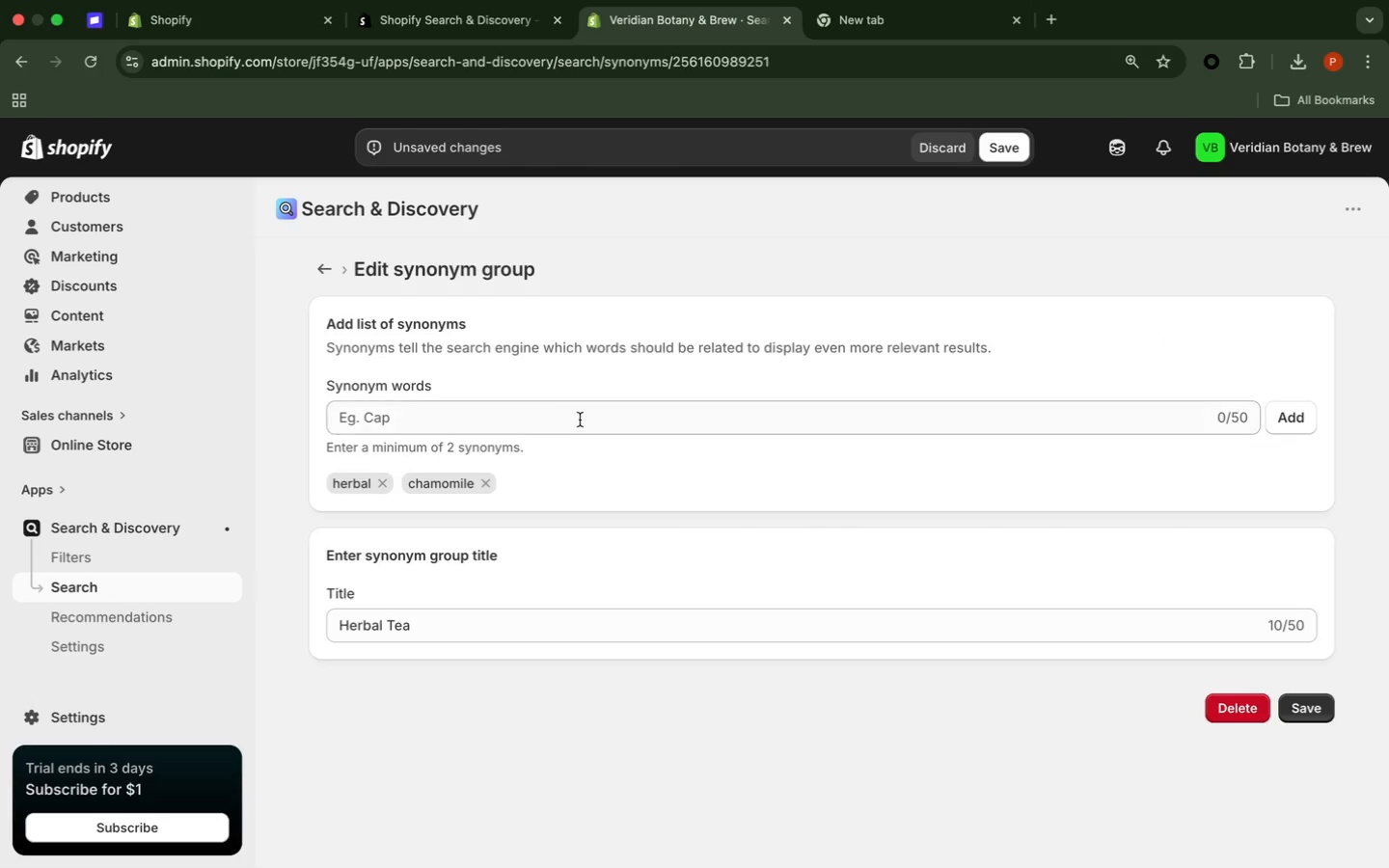 
left_click([580, 420])
 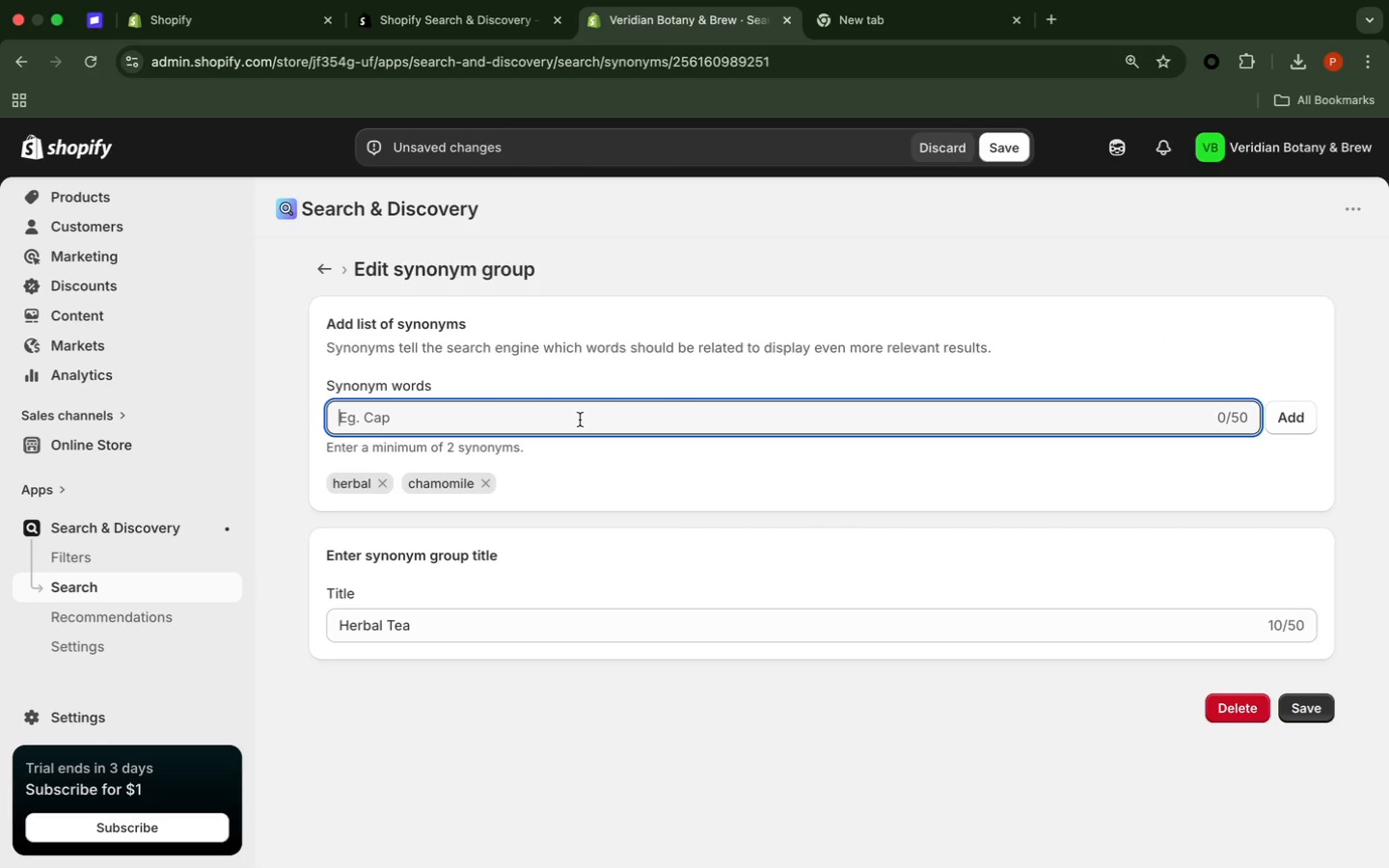 
type(peppermint)
 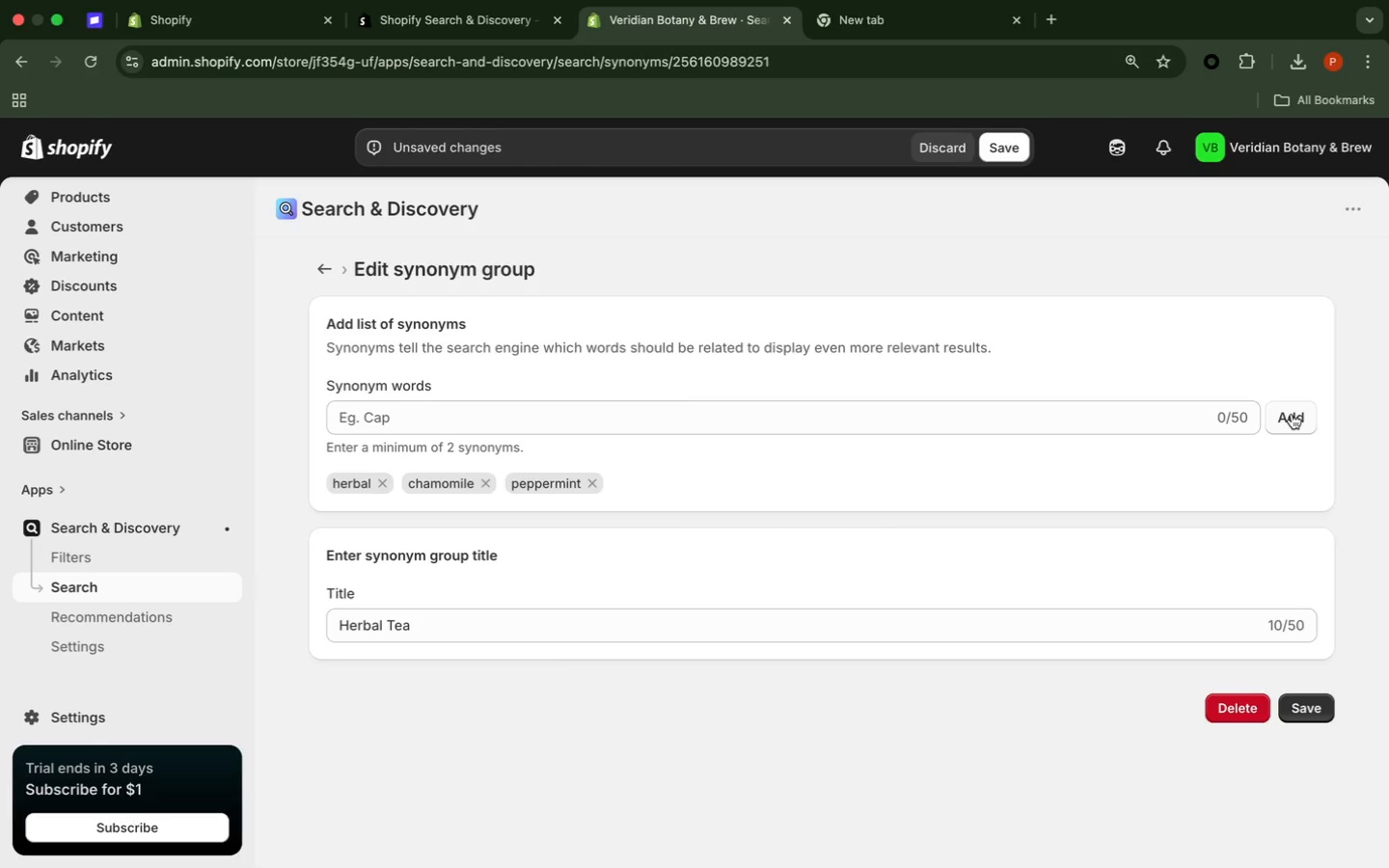 
wait(11.36)
 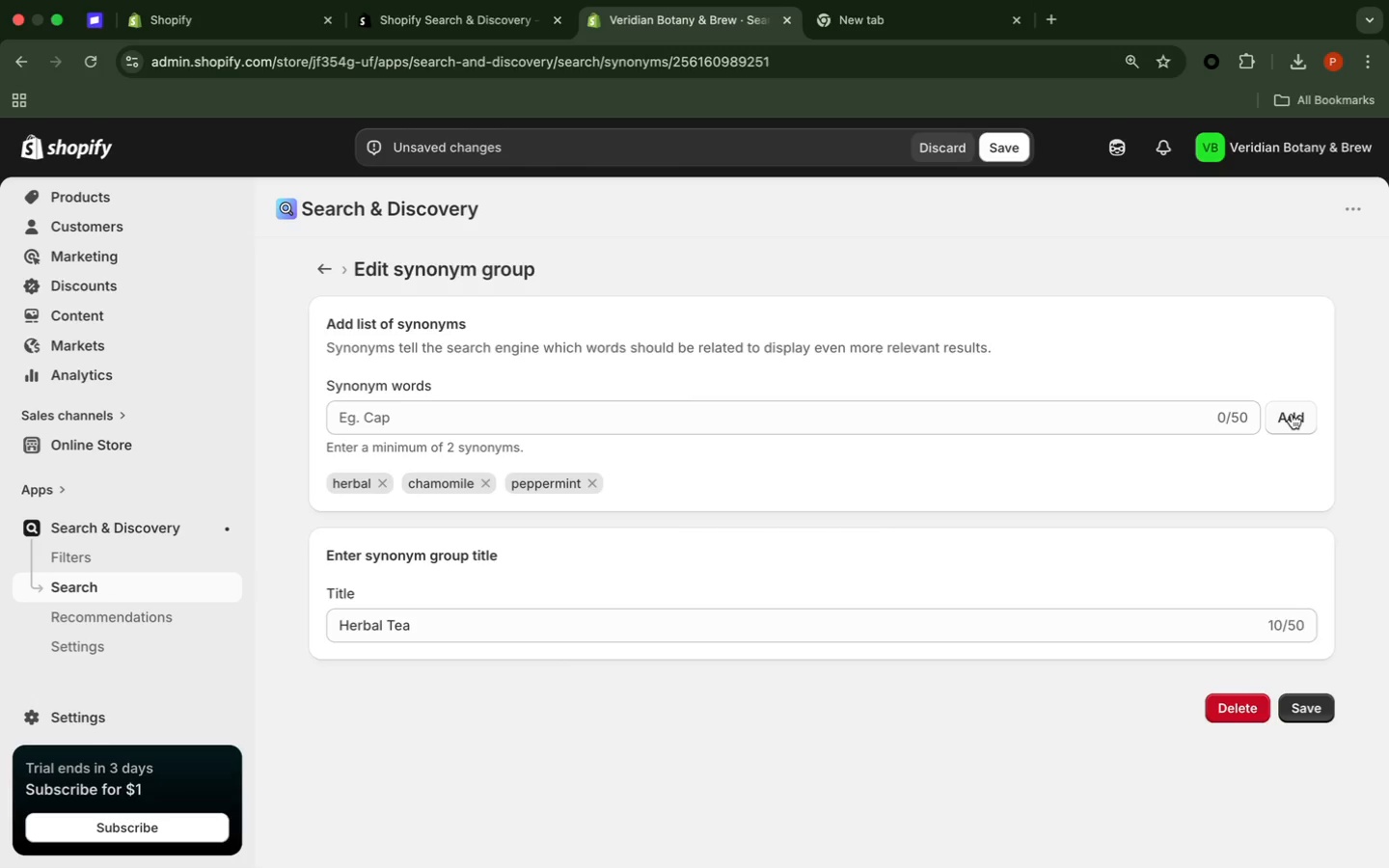 
left_click([1331, 709])
 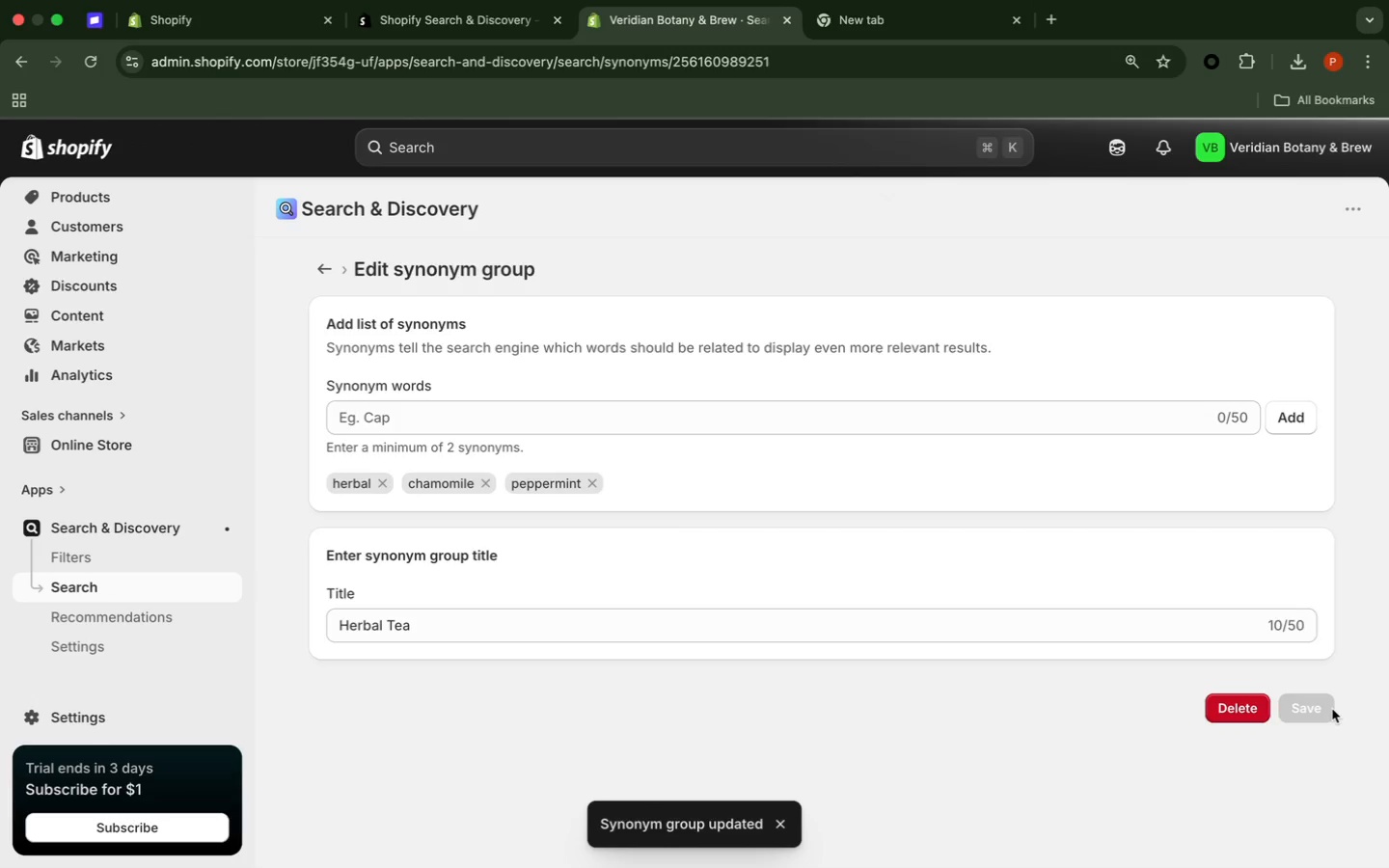 
wait(8.32)
 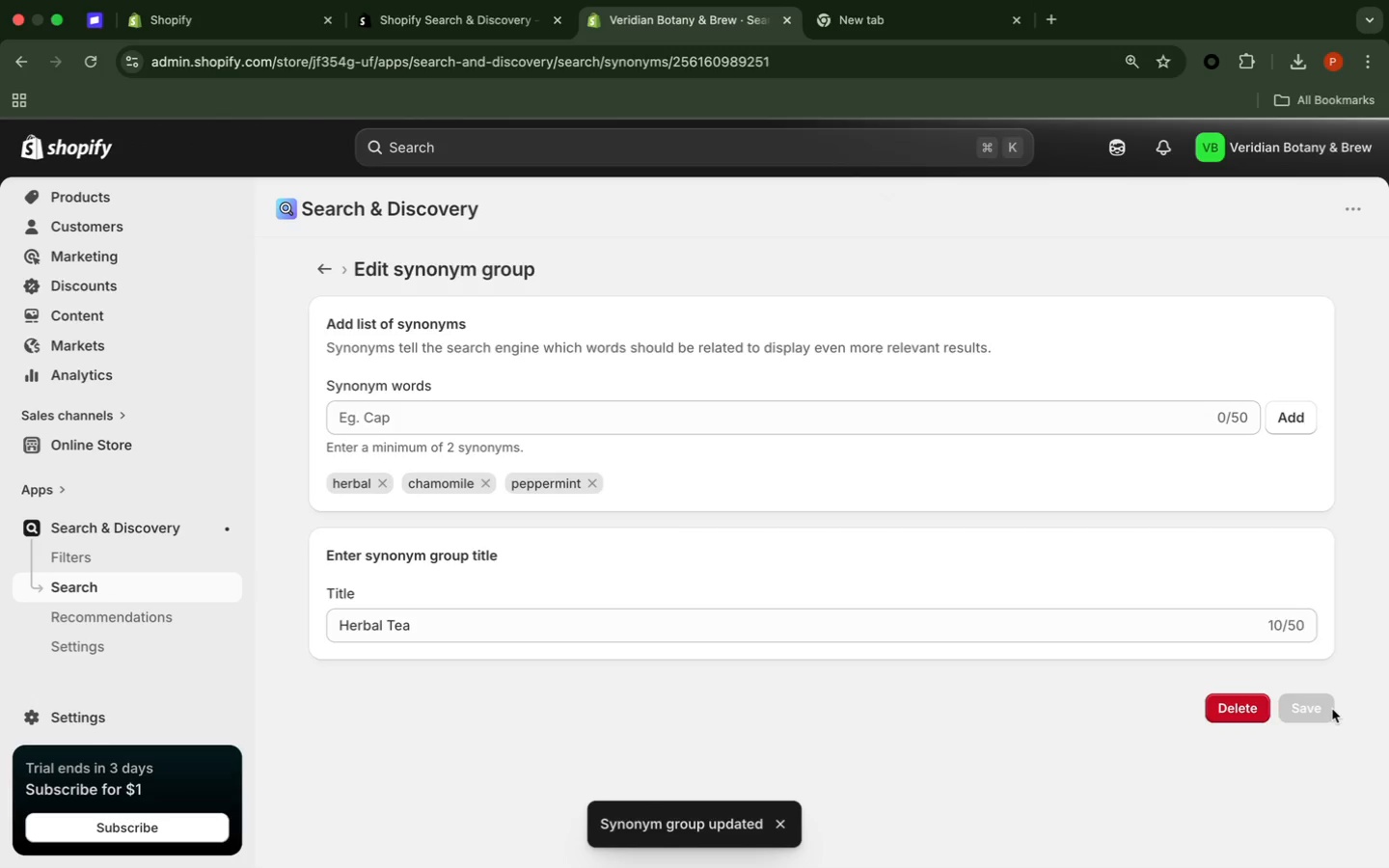 
left_click([320, 275])
 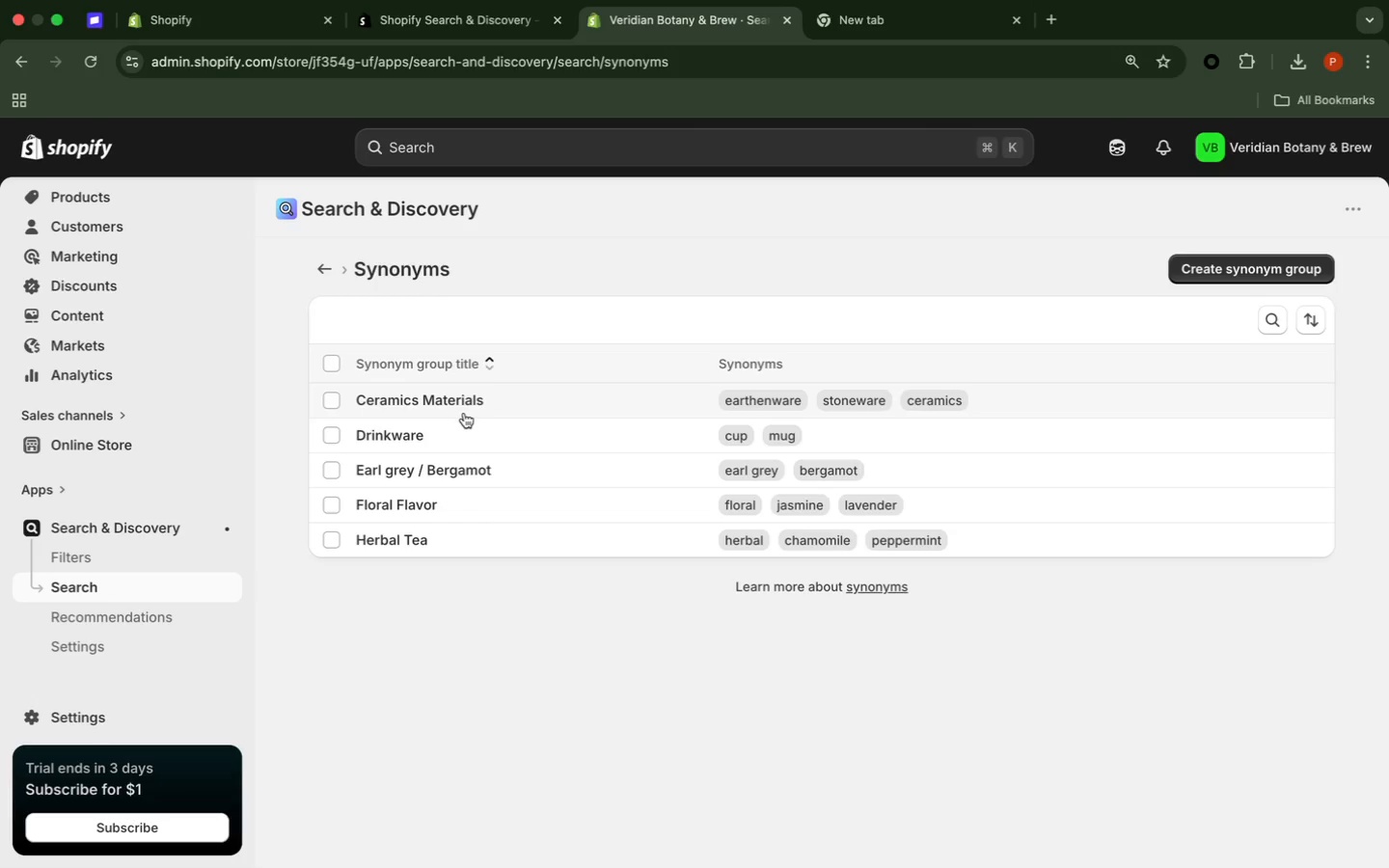 
wait(32.16)
 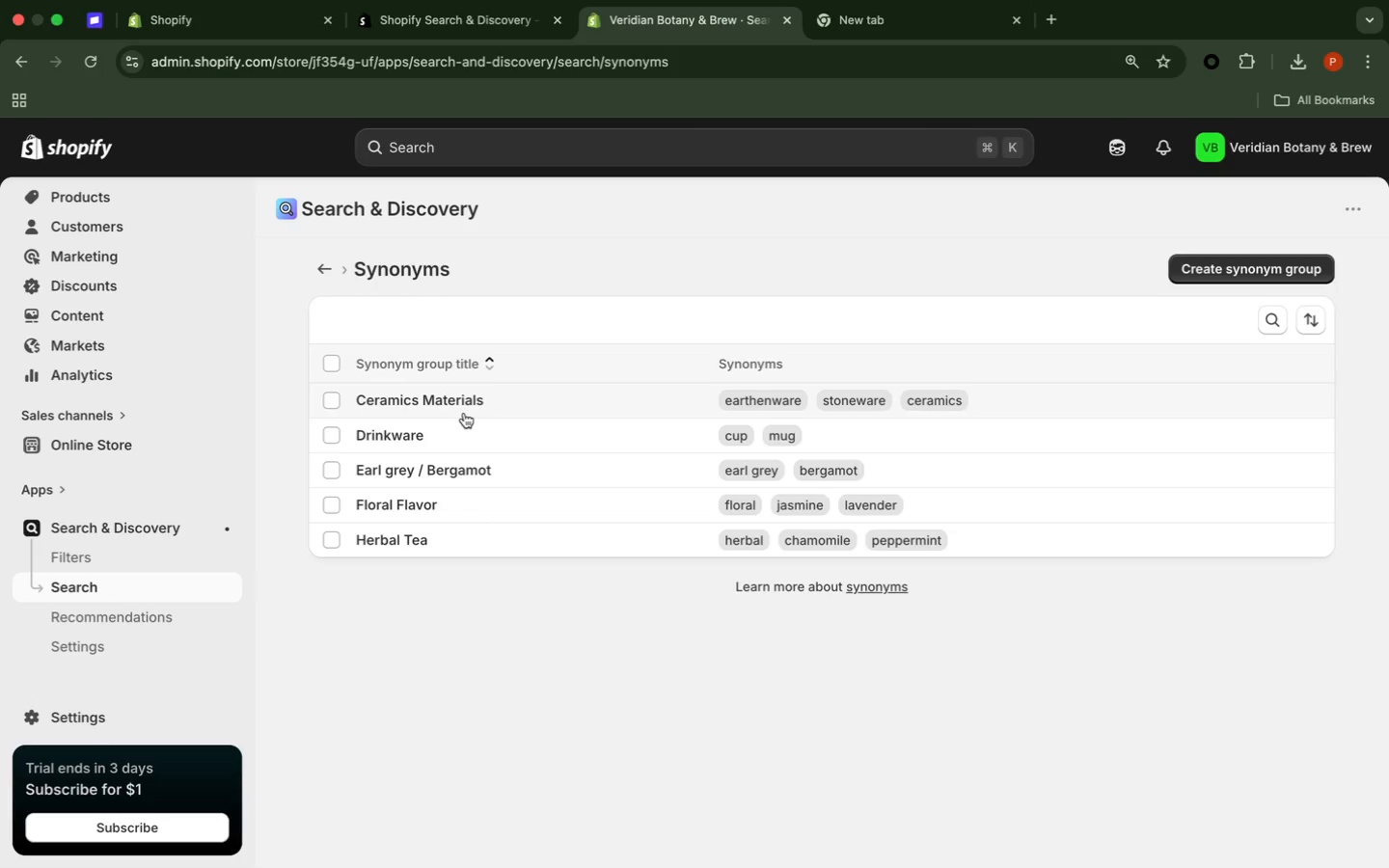 
left_click([823, 429])
 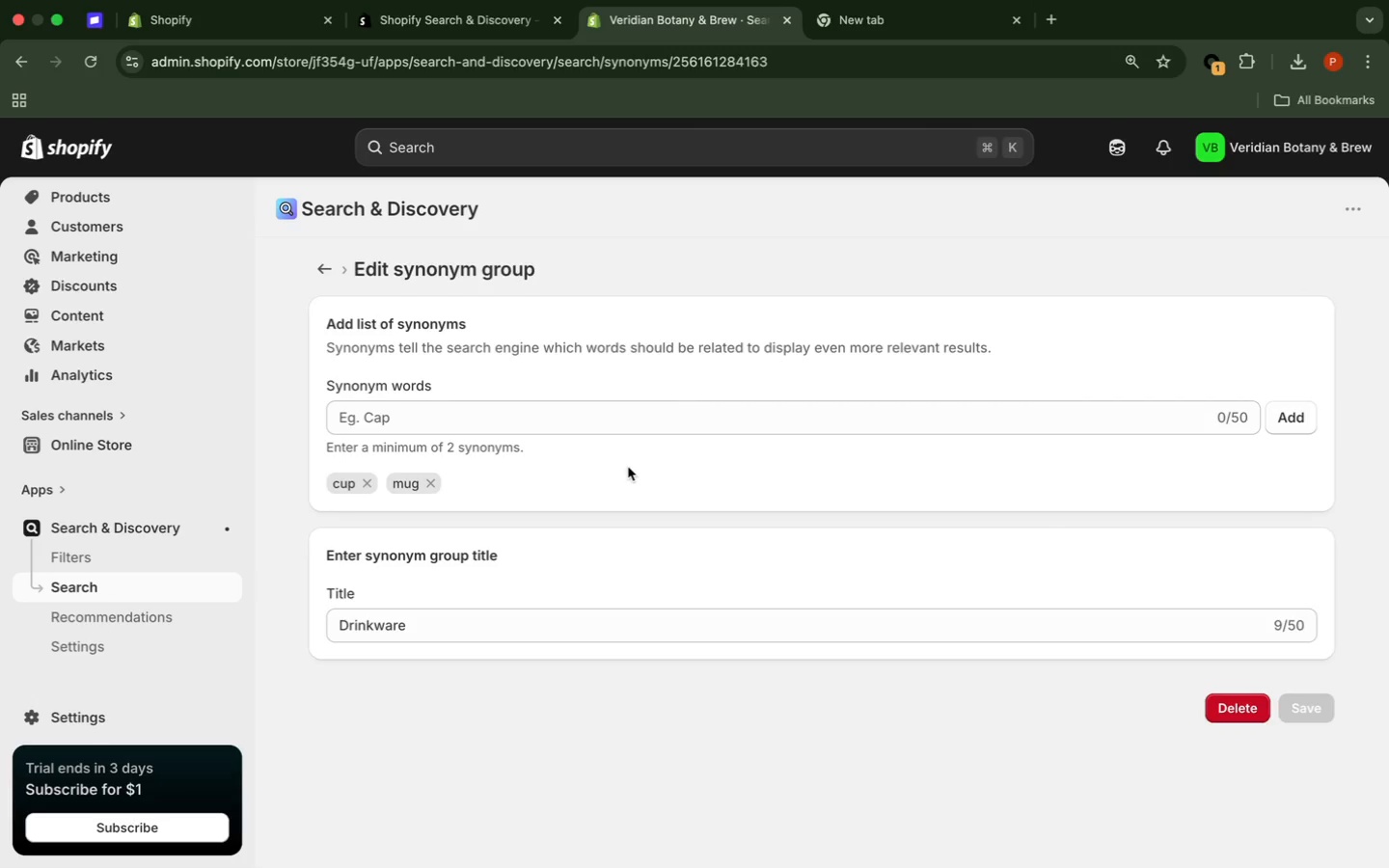 
left_click([733, 420])
 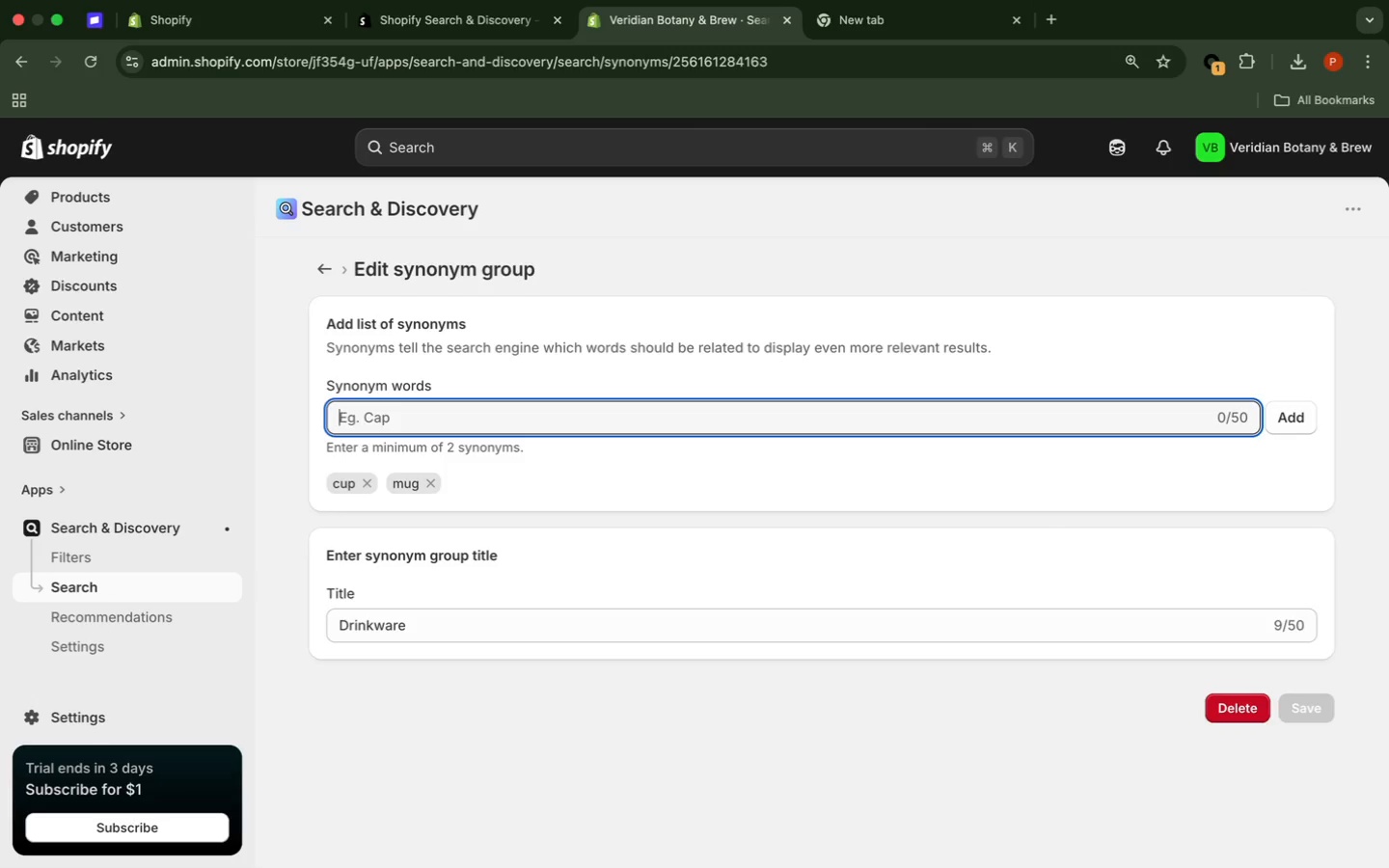 
type(teacup)
 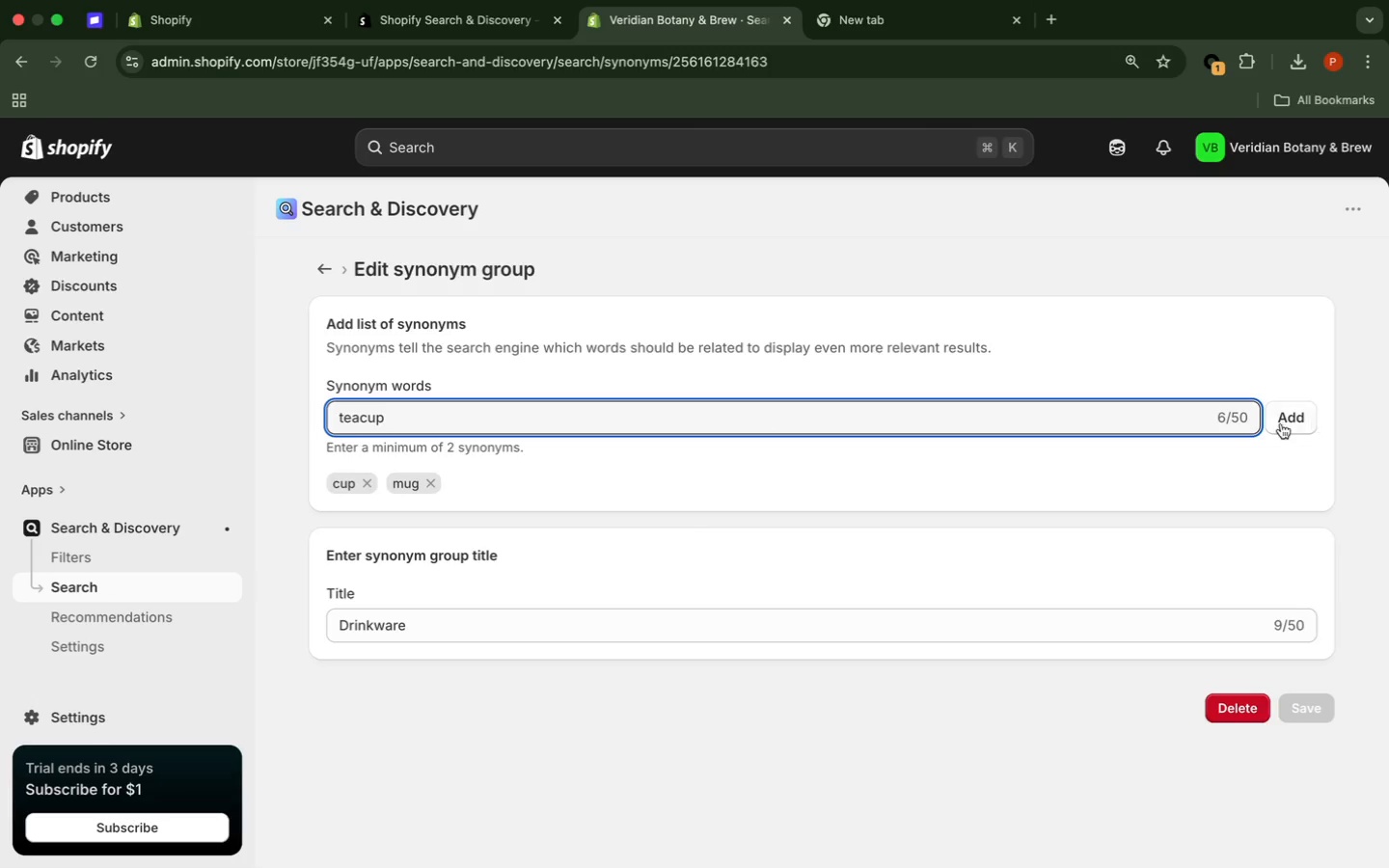 
left_click([1281, 419])
 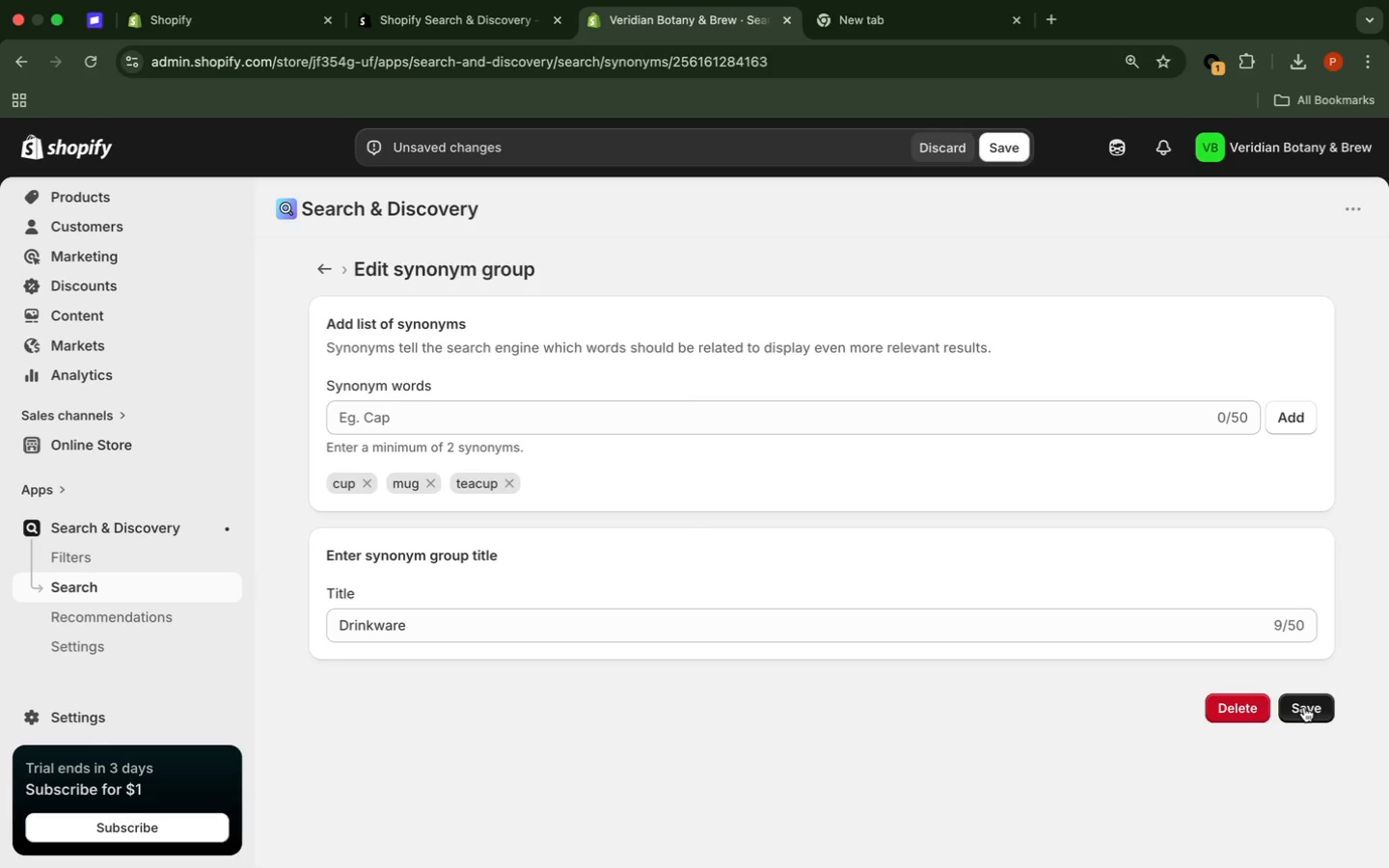 
left_click([1304, 707])
 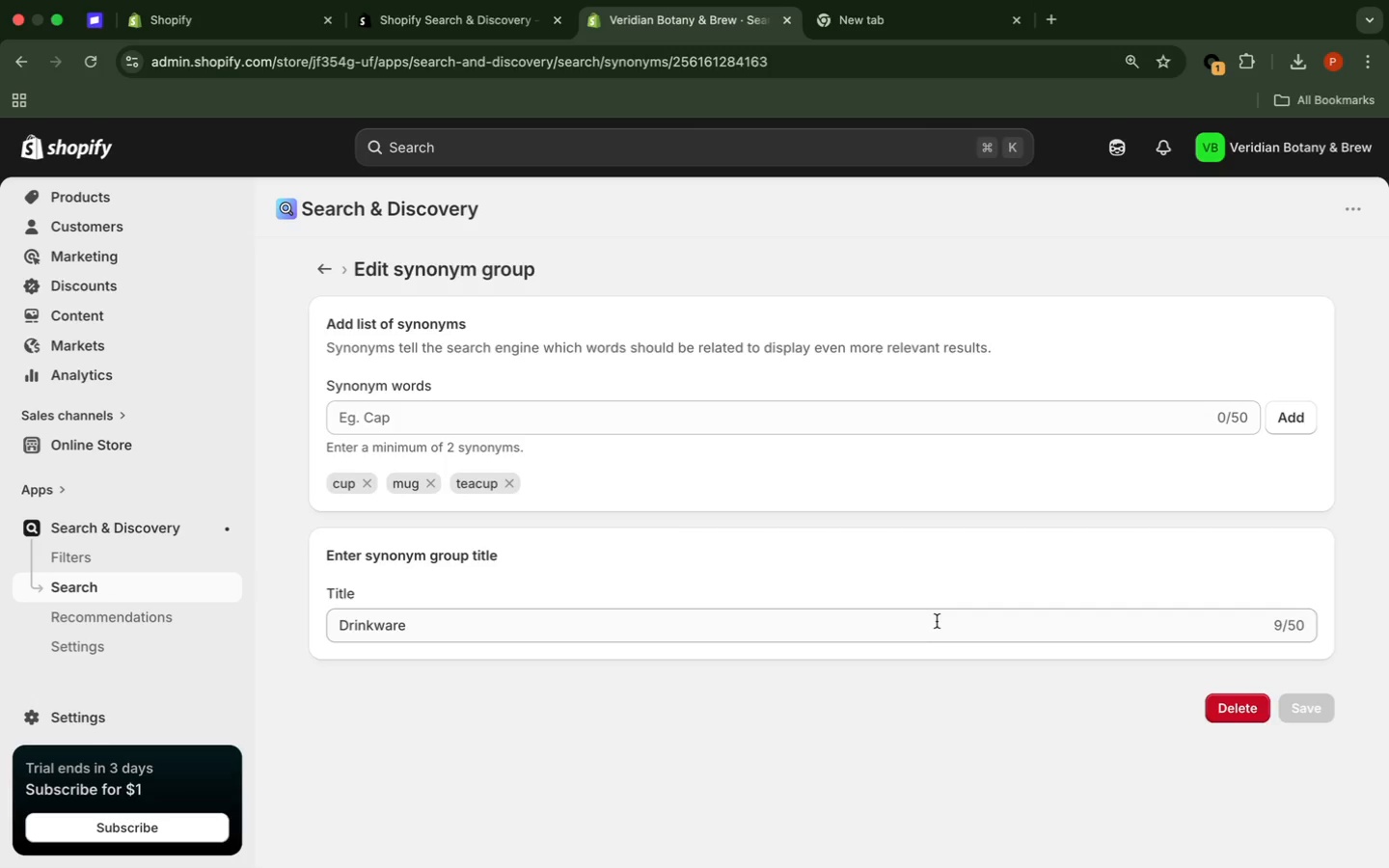 
wait(23.52)
 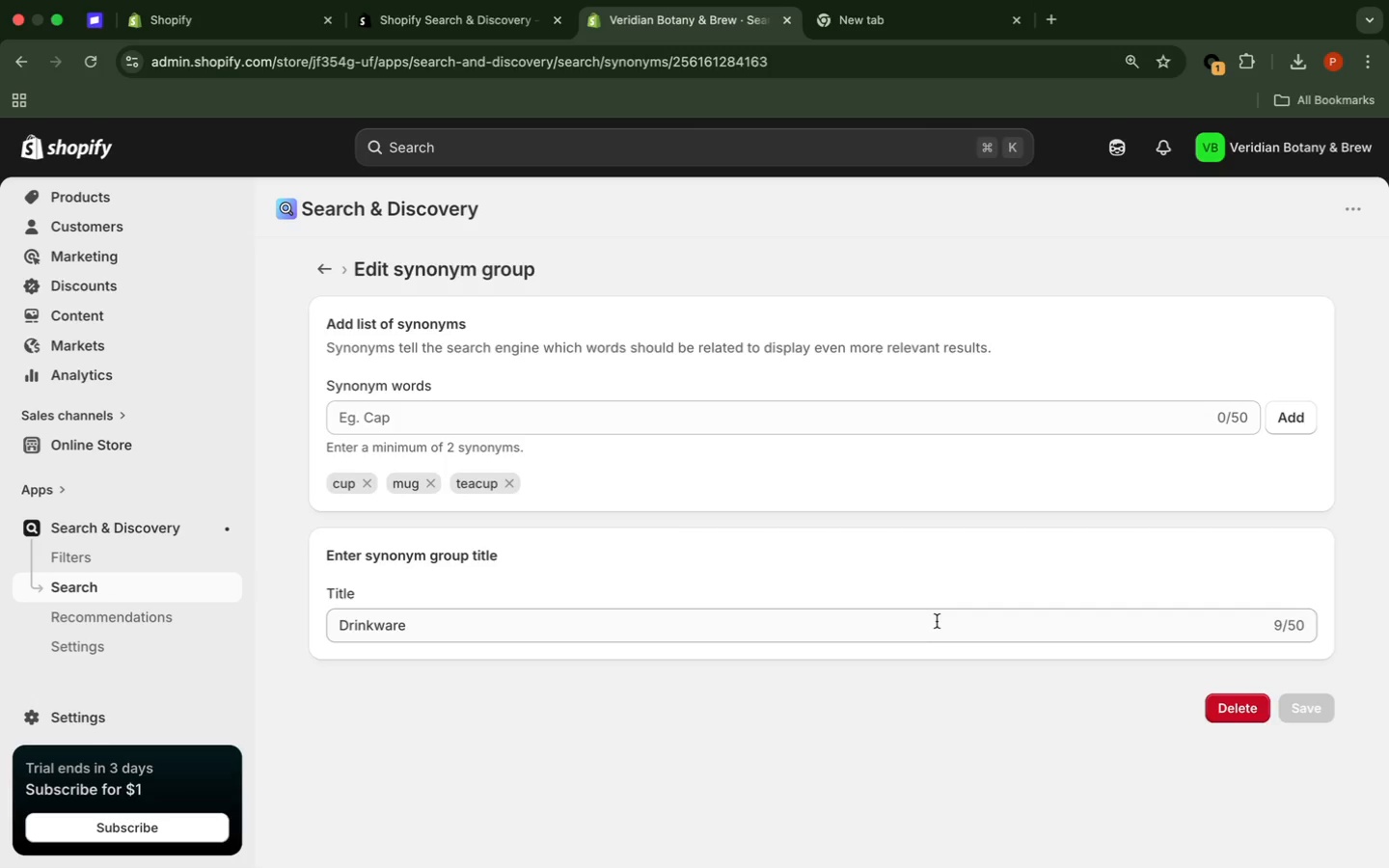 
left_click([325, 272])
 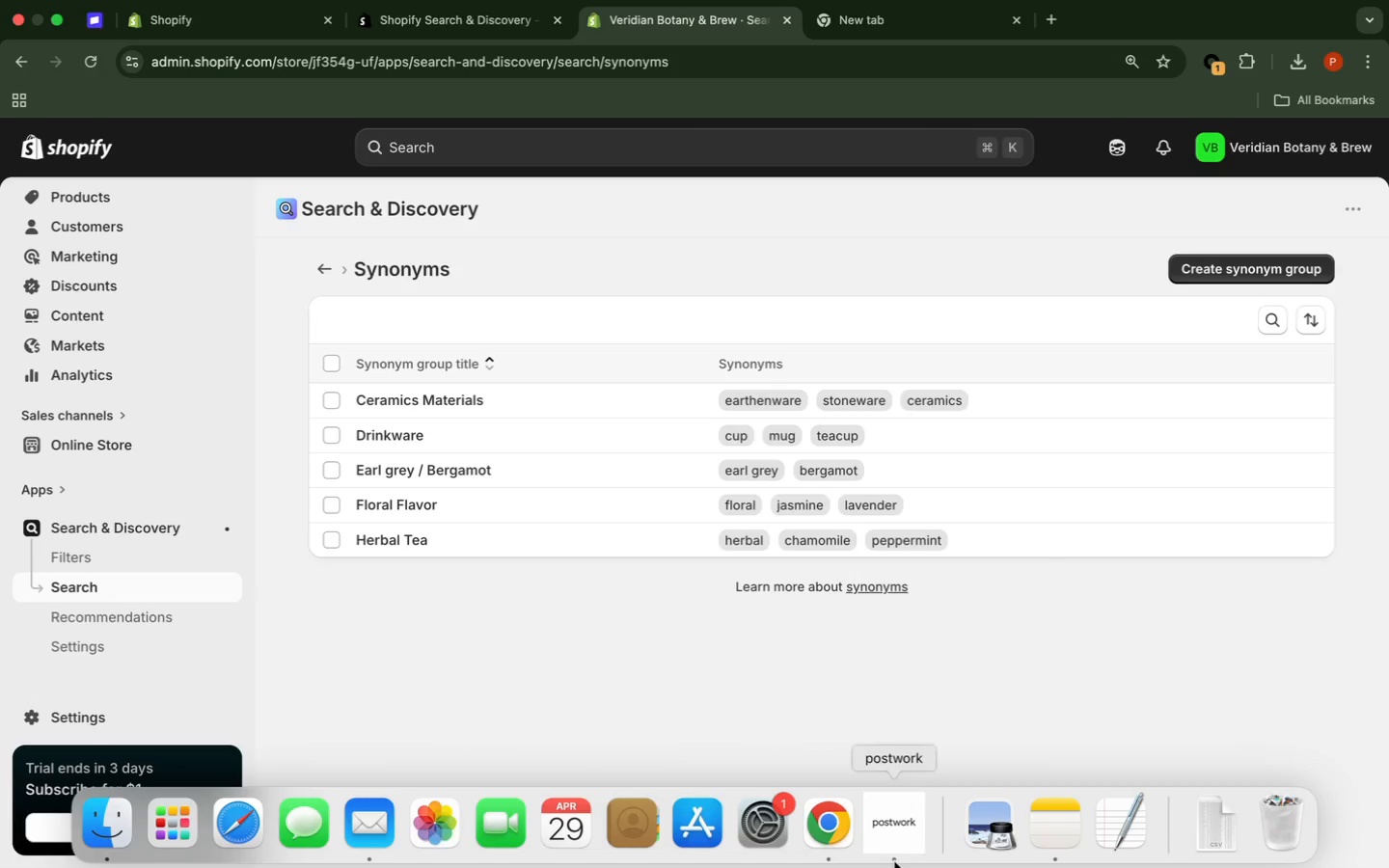 
left_click([896, 846])